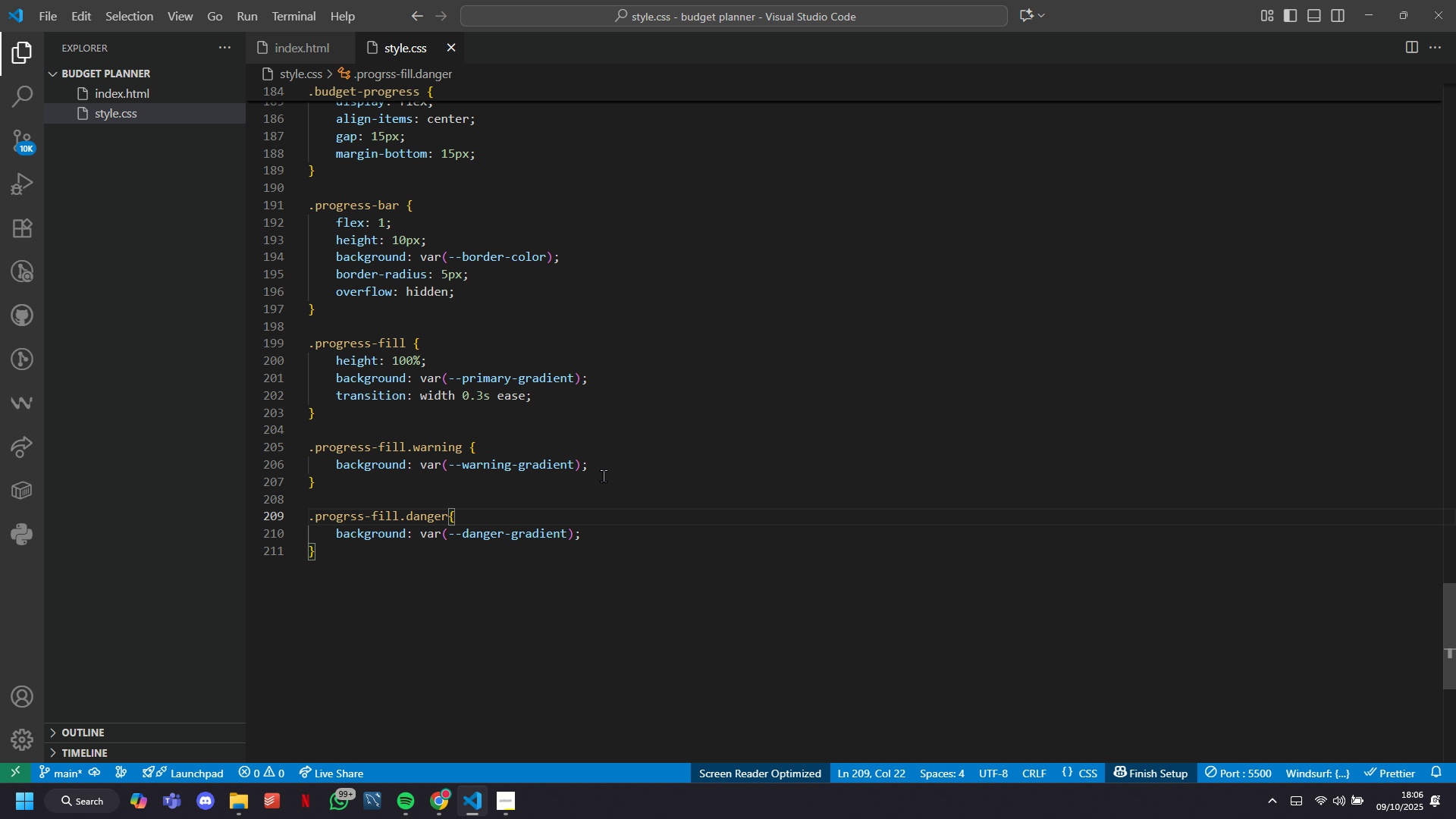 
left_click([558, 469])
 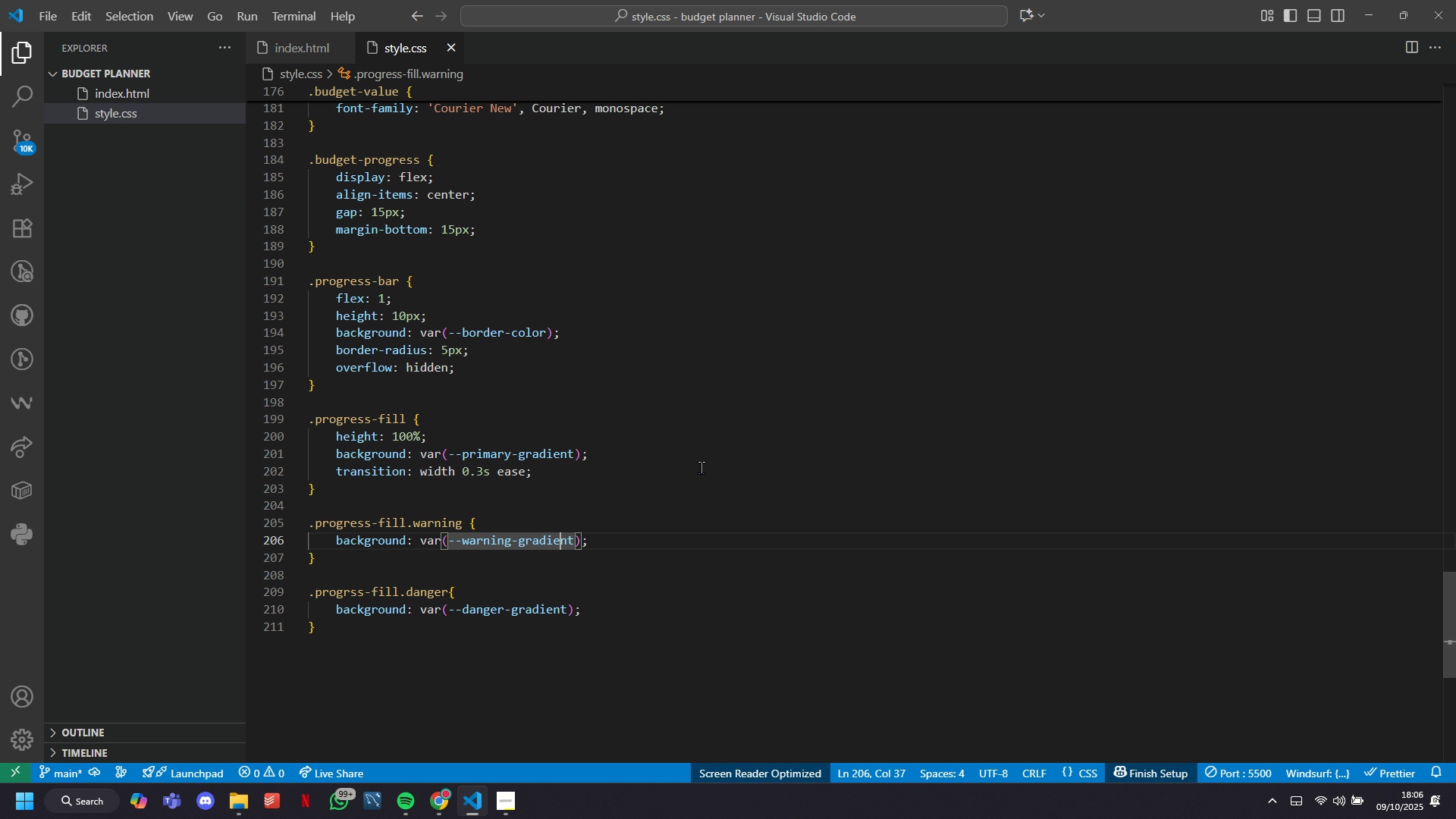 
scroll: coordinate [701, 467], scroll_direction: up, amount: 87.0
 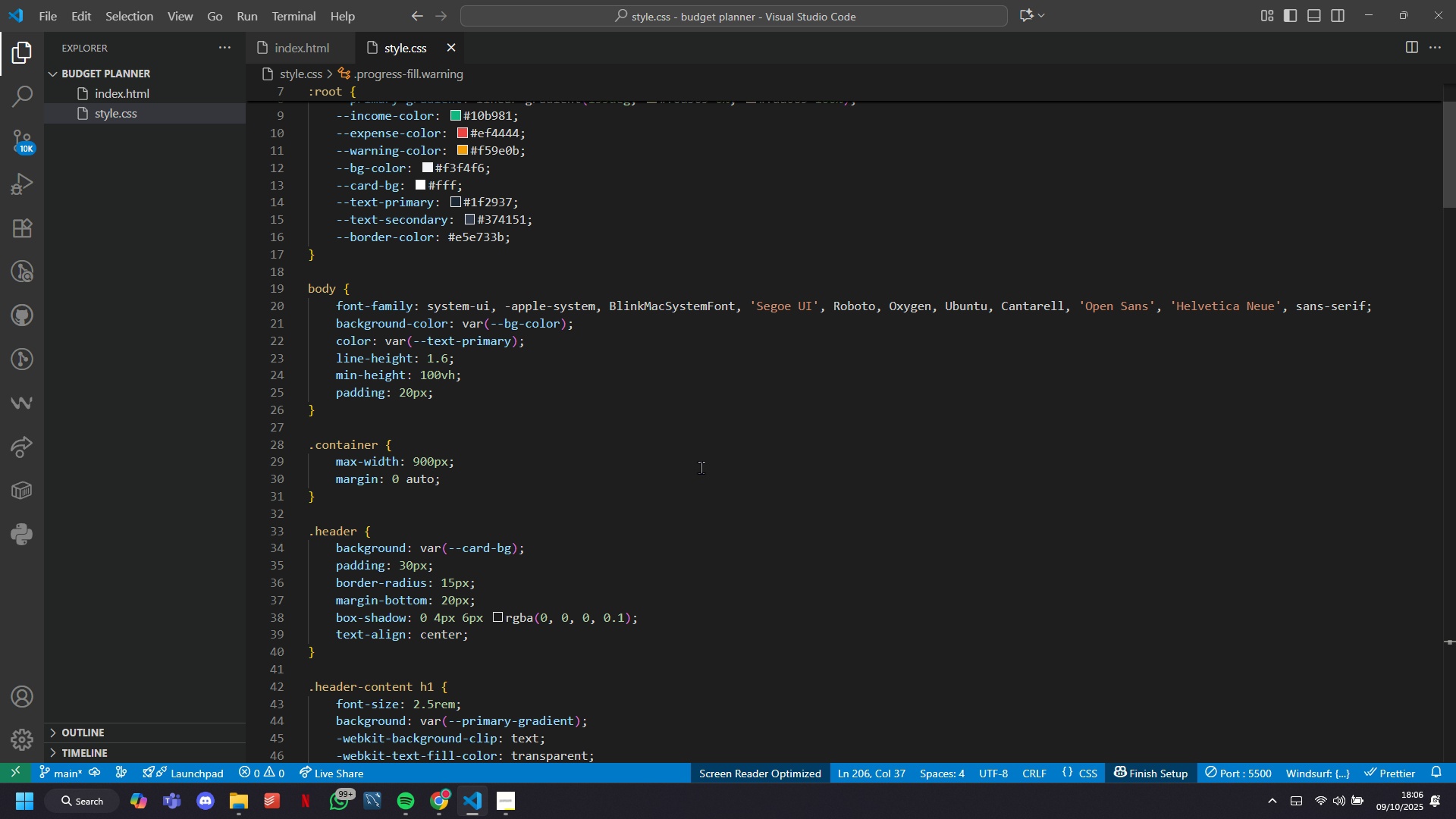 
scroll: coordinate [701, 467], scroll_direction: down, amount: 97.0
 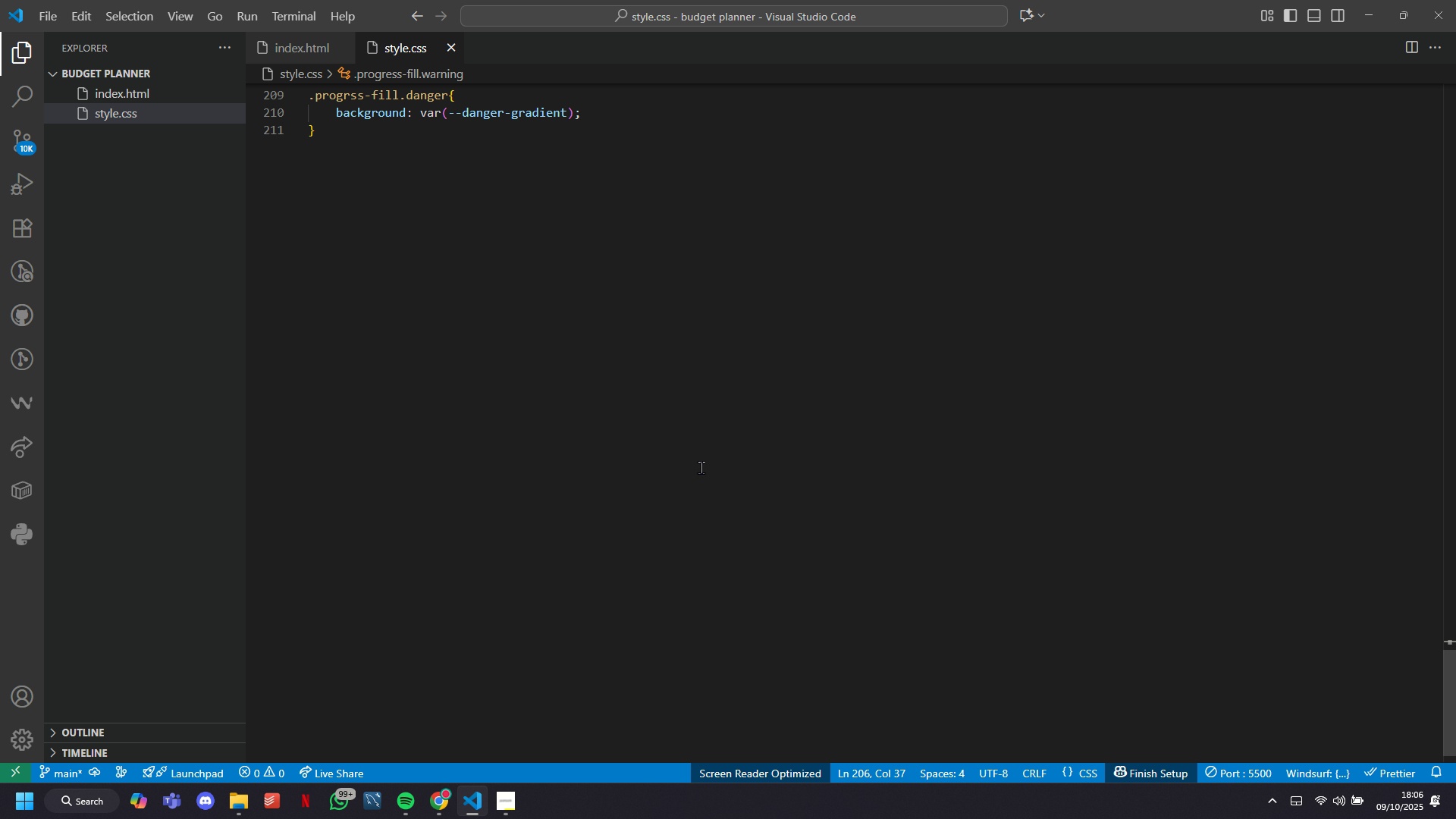 
scroll: coordinate [701, 467], scroll_direction: up, amount: 5.0
 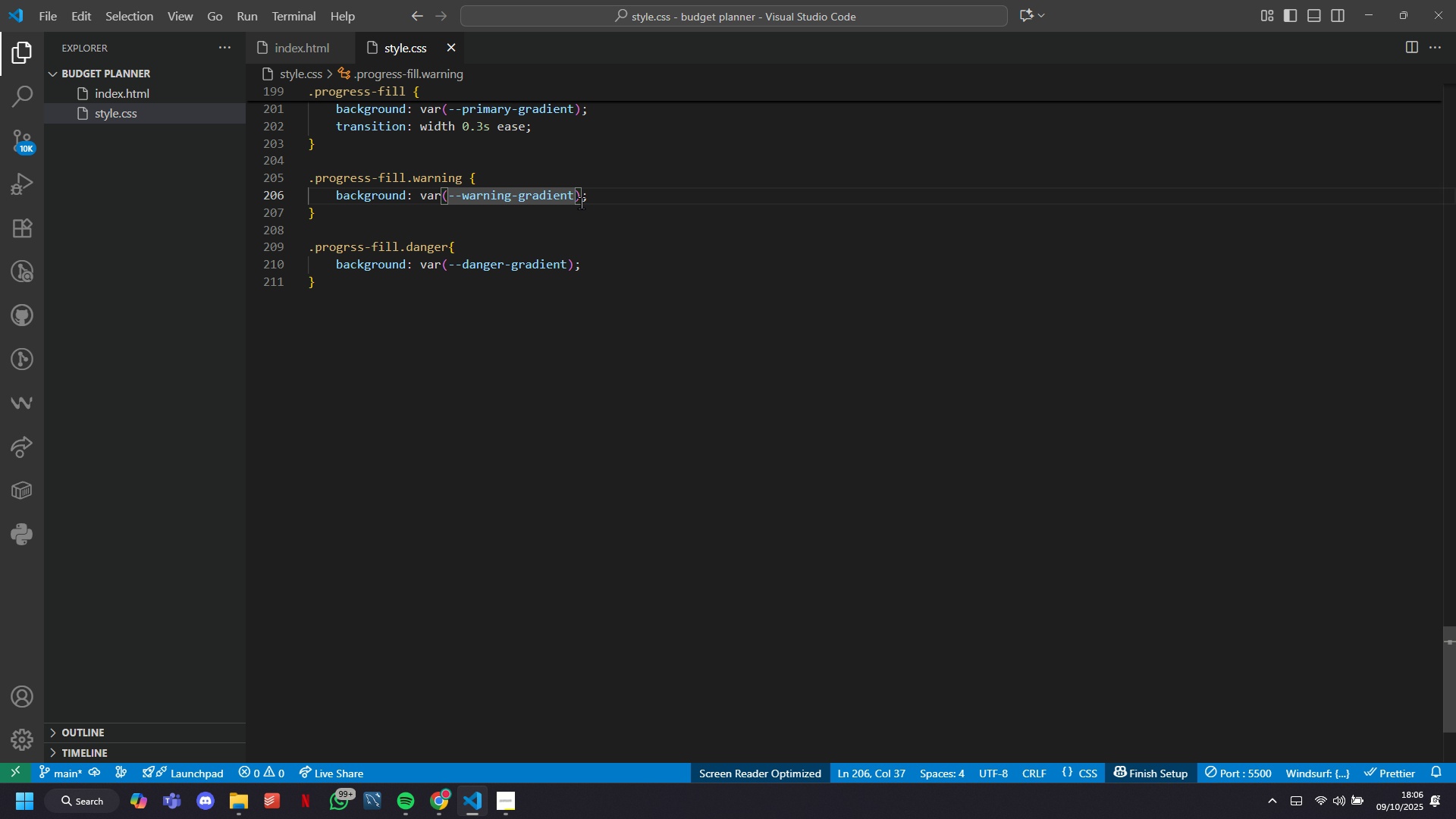 
left_click([578, 197])
 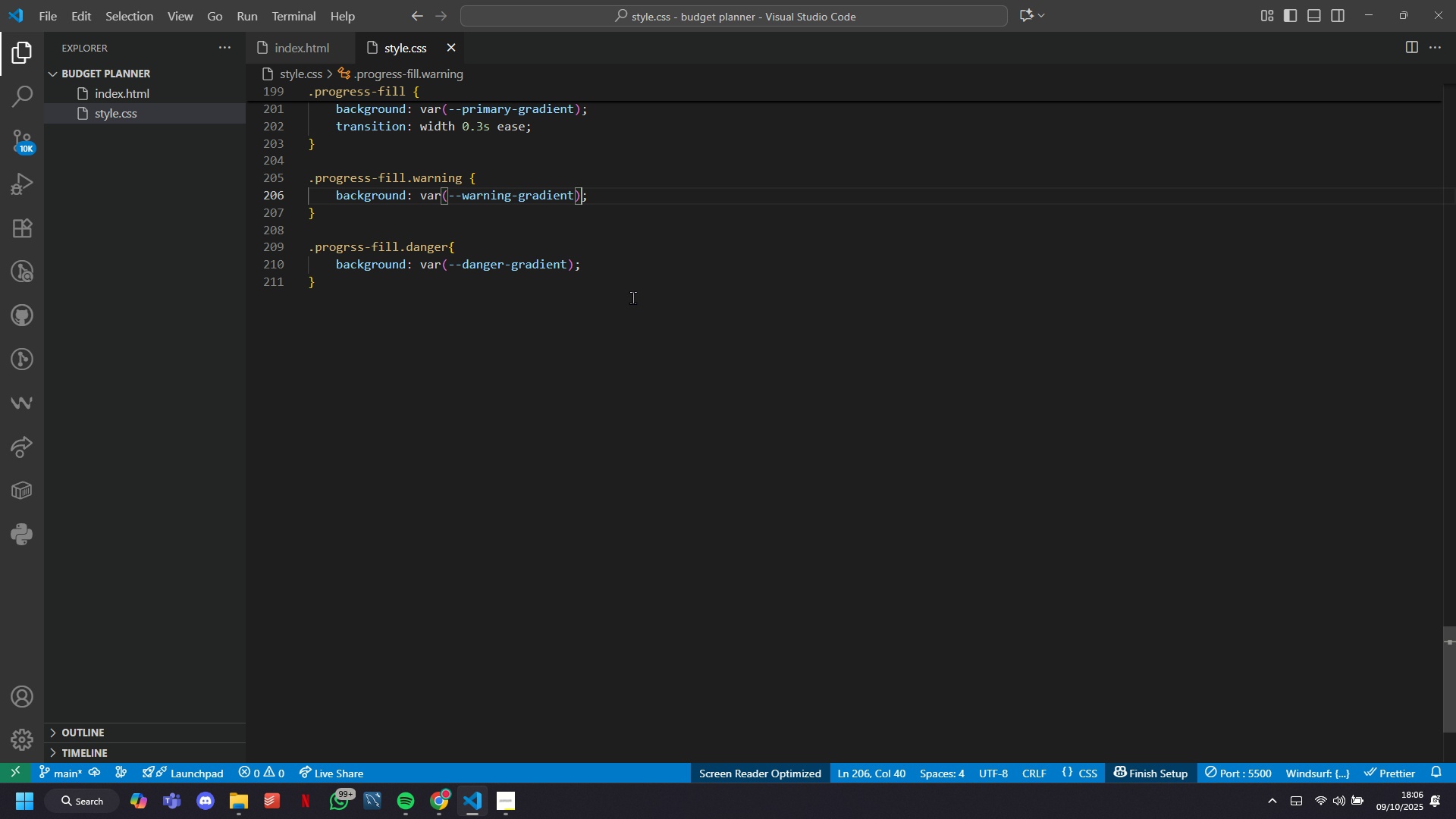 
key(Backspace)
 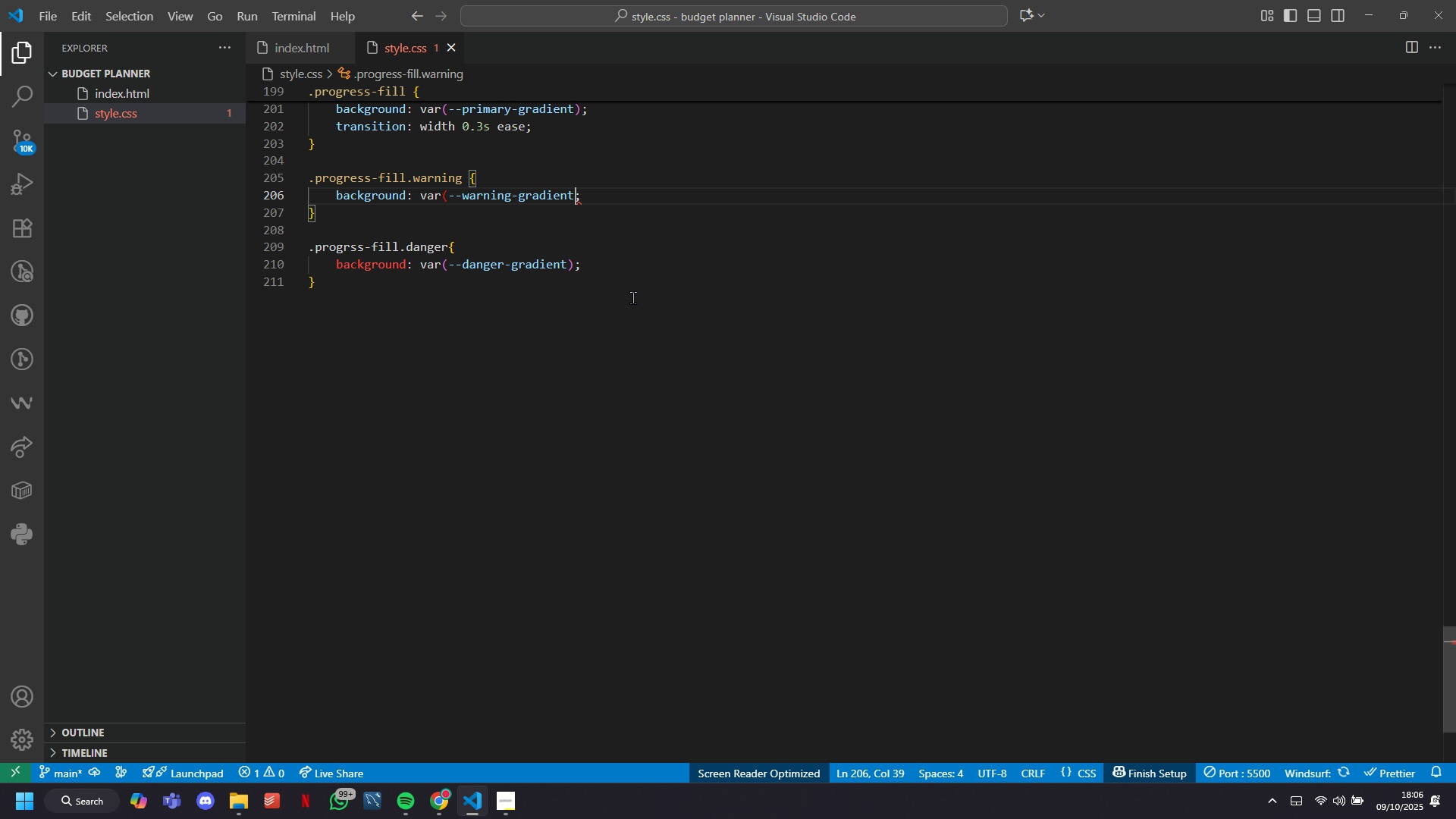 
key(Backspace)
 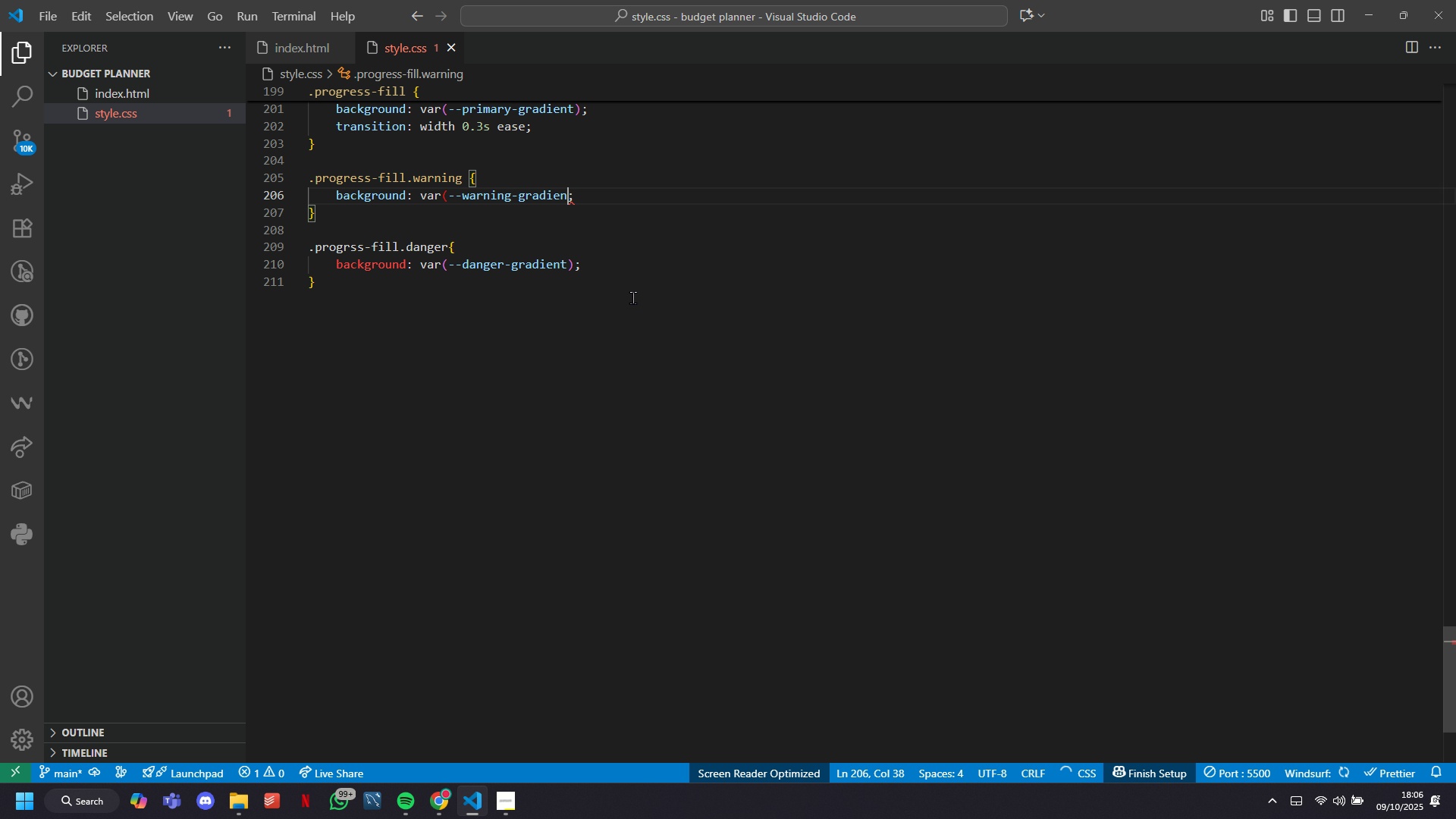 
key(Backspace)
 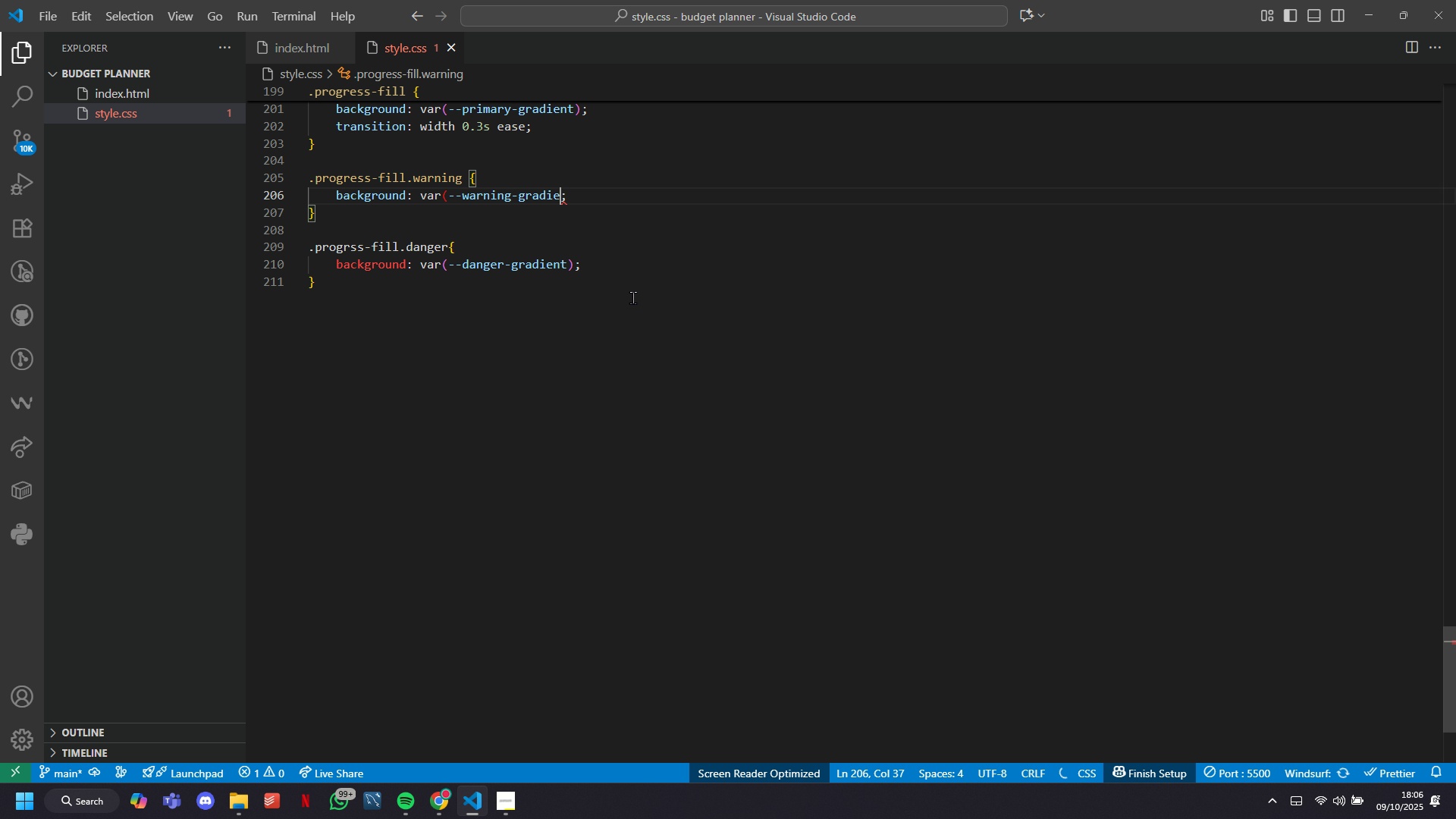 
hold_key(key=ControlLeft, duration=0.64)
 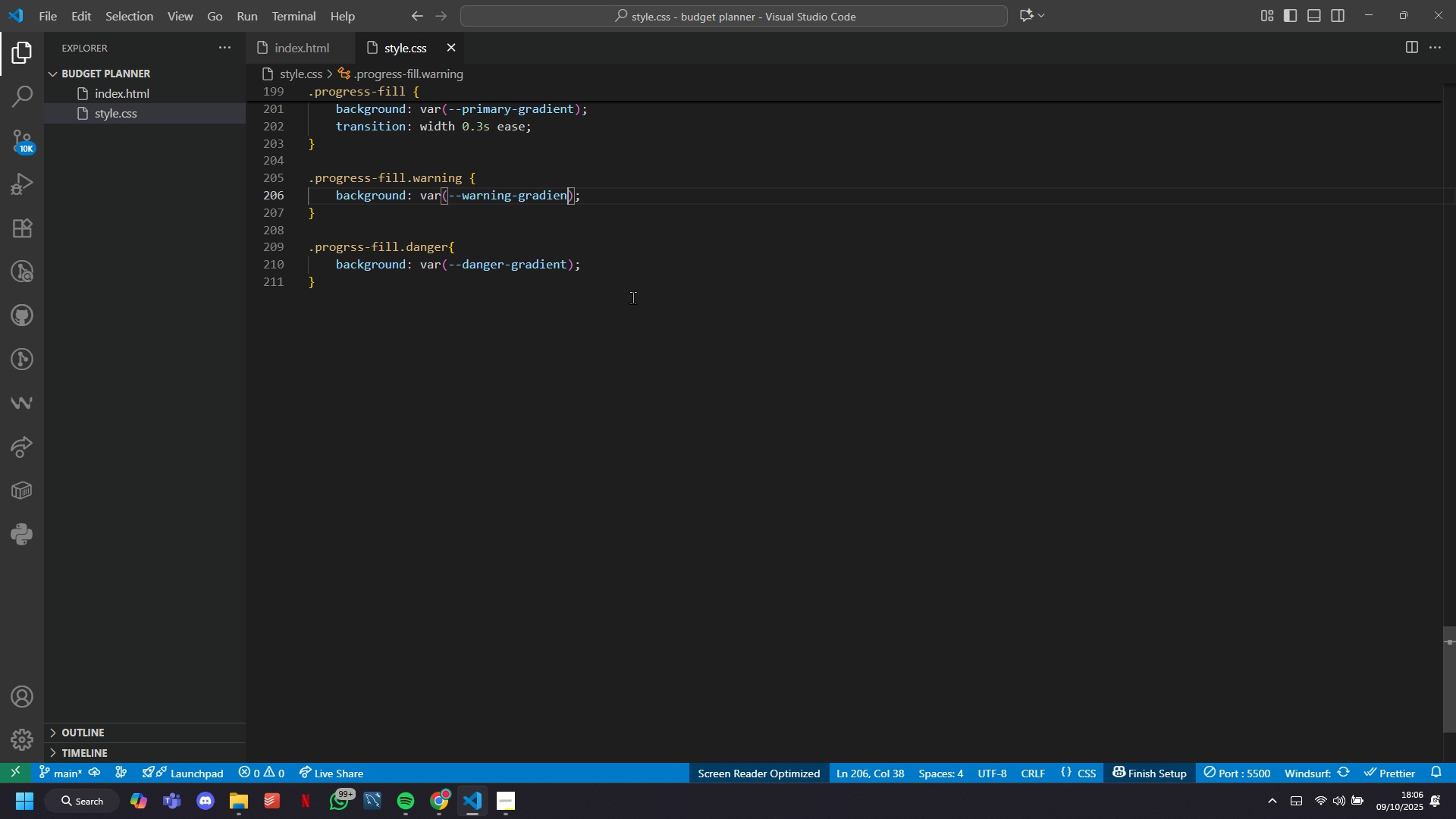 
key(Z)
 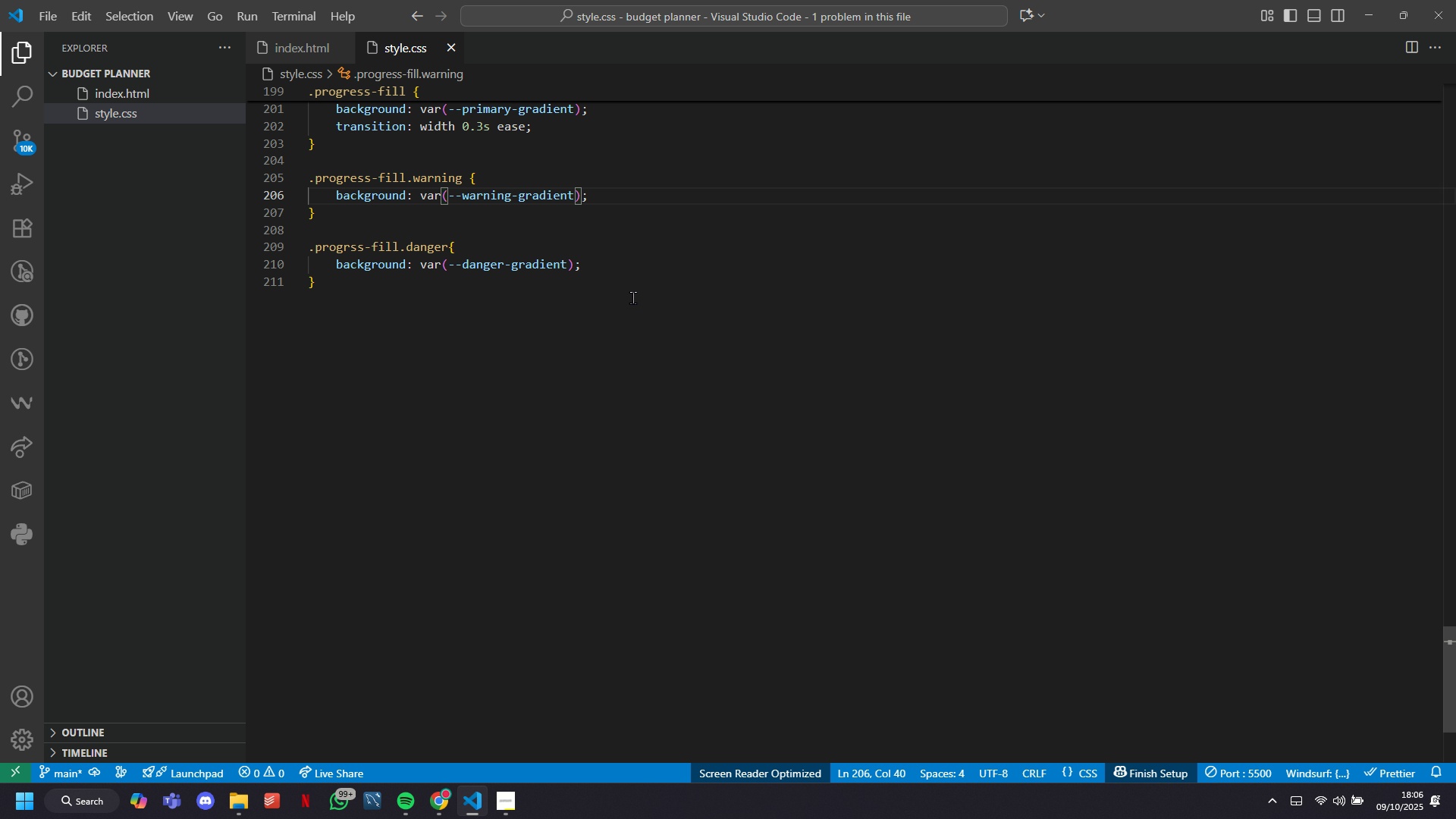 
key(Control+ArrowLeft)
 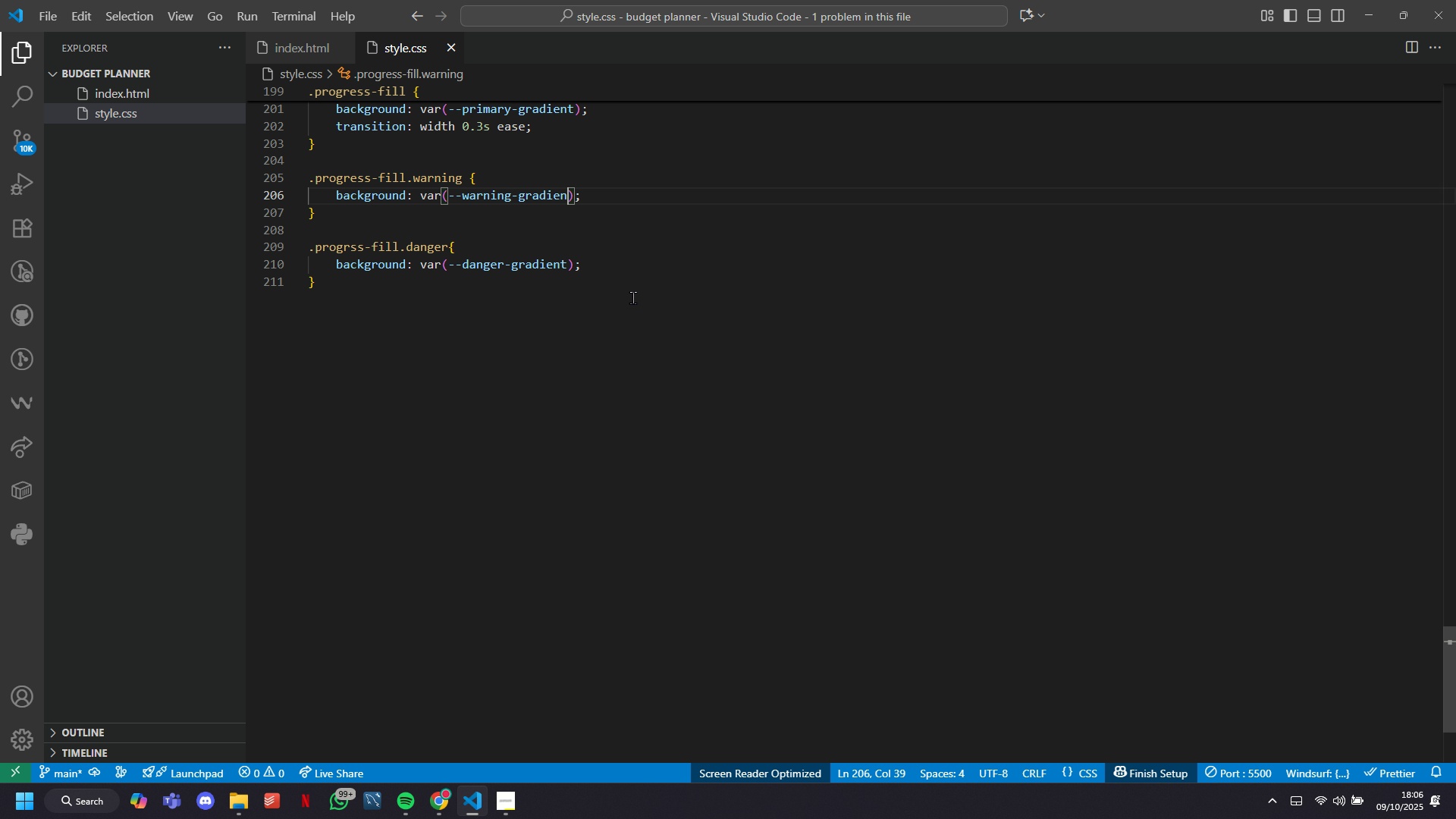 
key(Backspace)
key(Backspace)
key(Backspace)
key(Backspace)
key(Backspace)
key(Backspace)
key(Backspace)
key(Backspace)
type(color)
 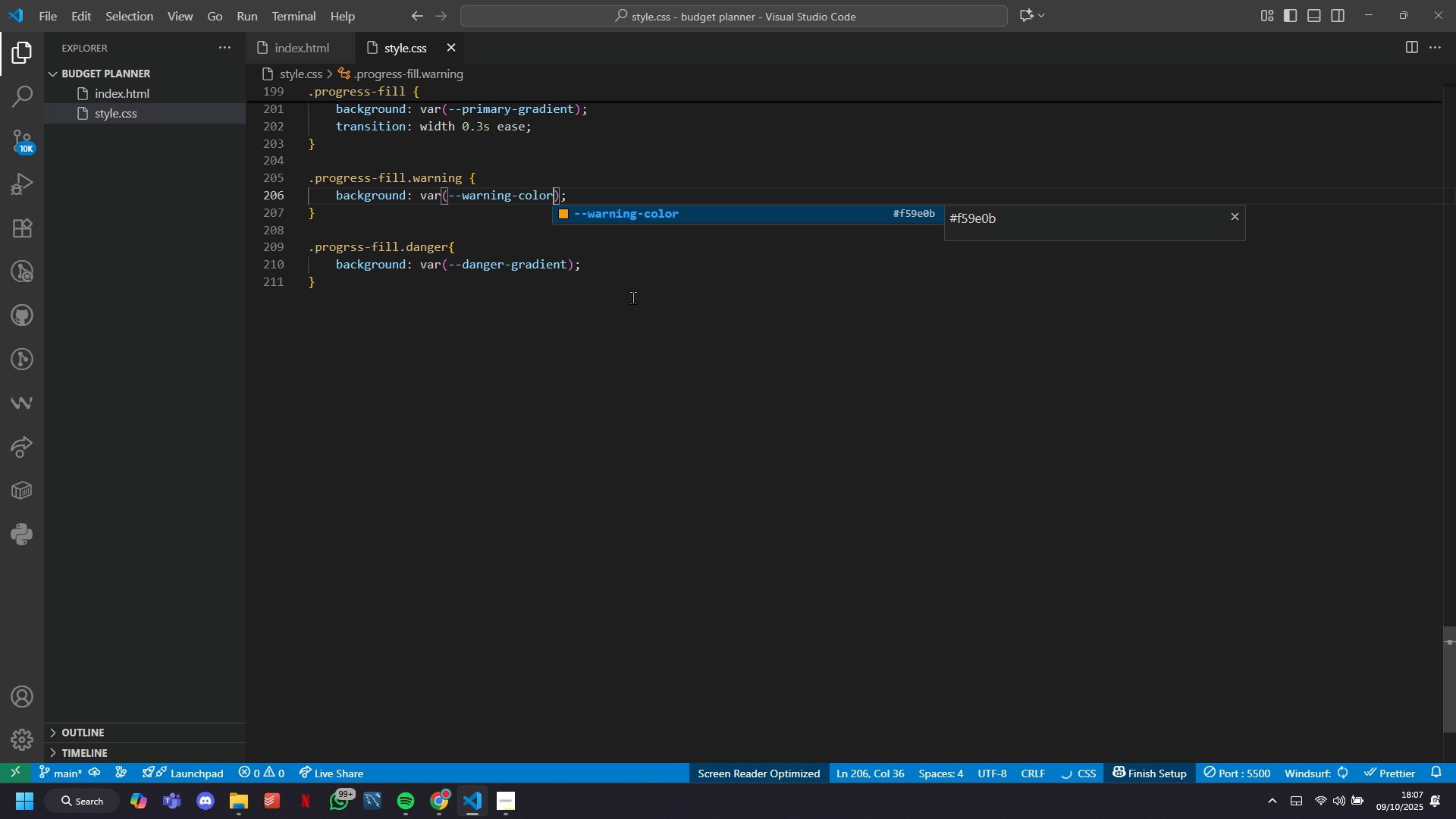 
key(ArrowDown)
 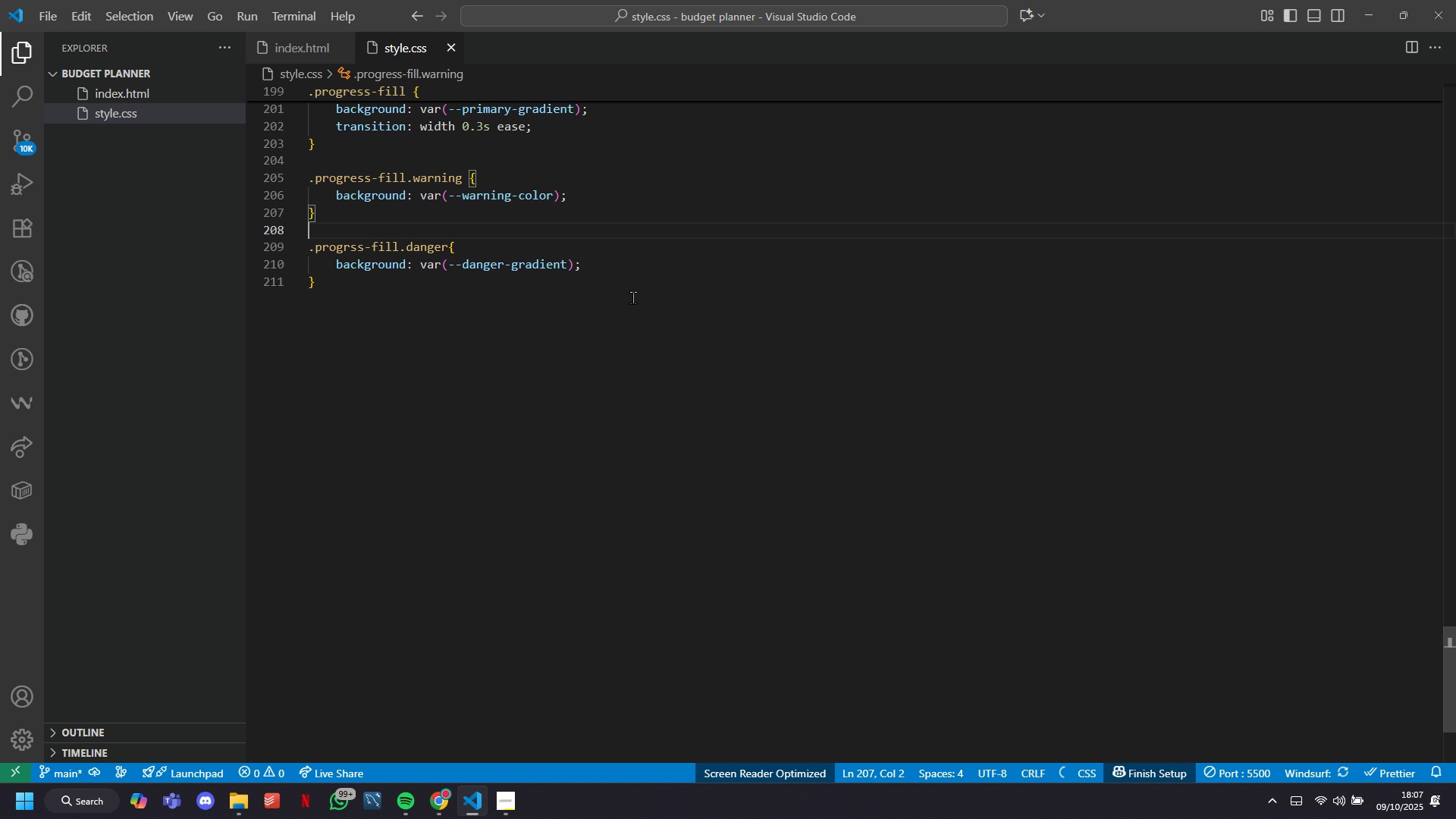 
key(ArrowDown)
 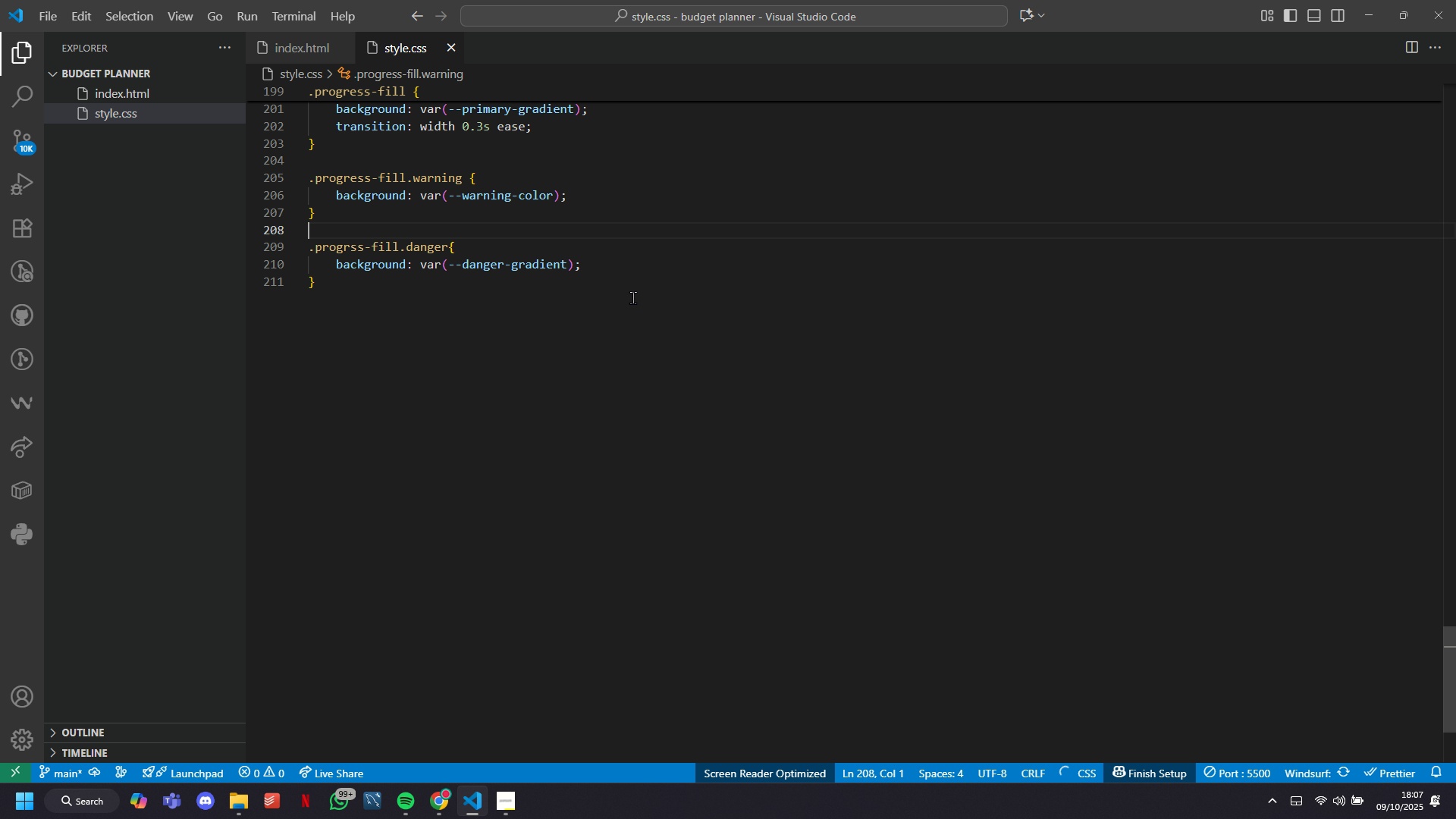 
key(ArrowDown)
 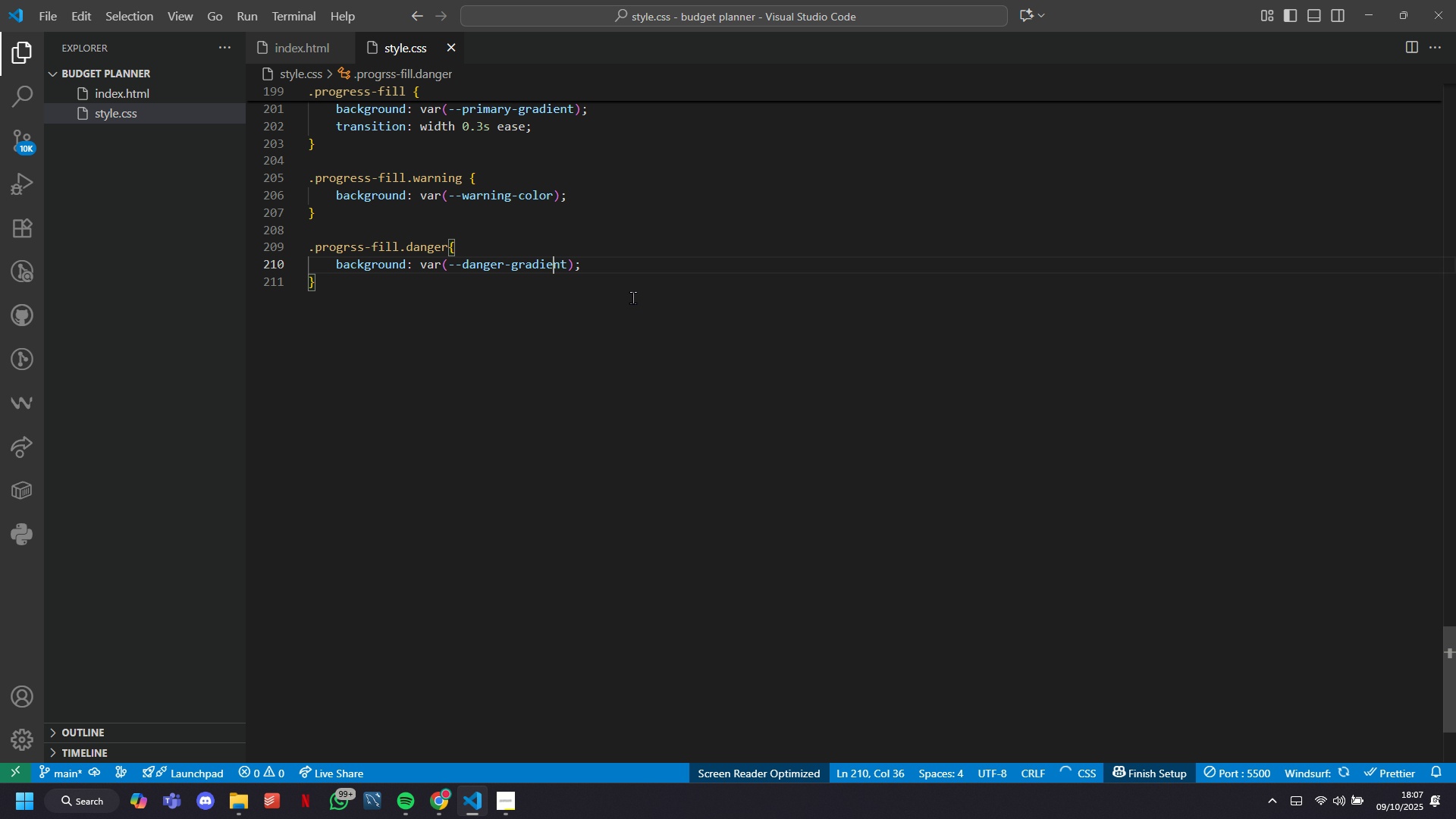 
key(ArrowDown)
 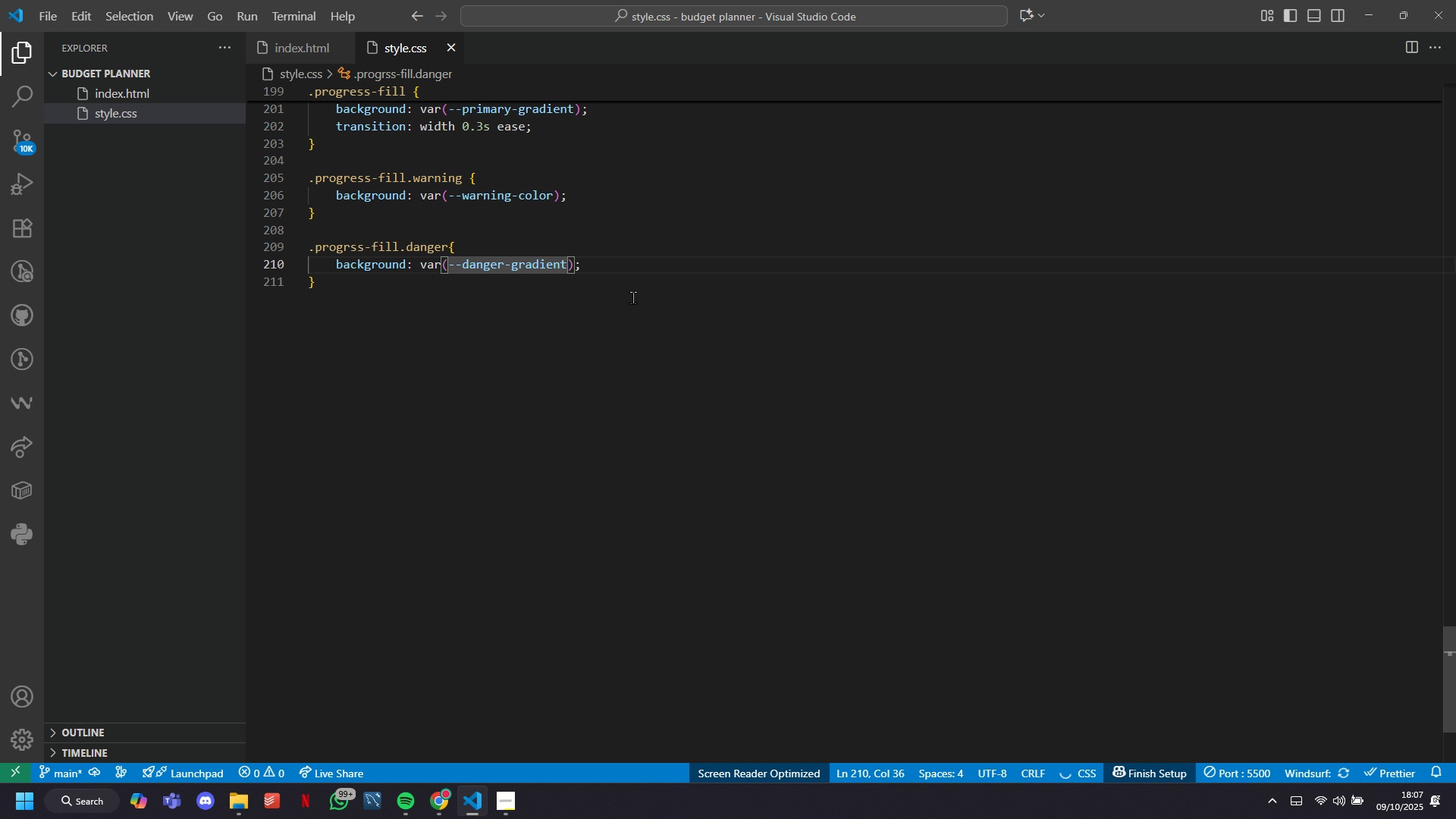 
key(ArrowRight)
 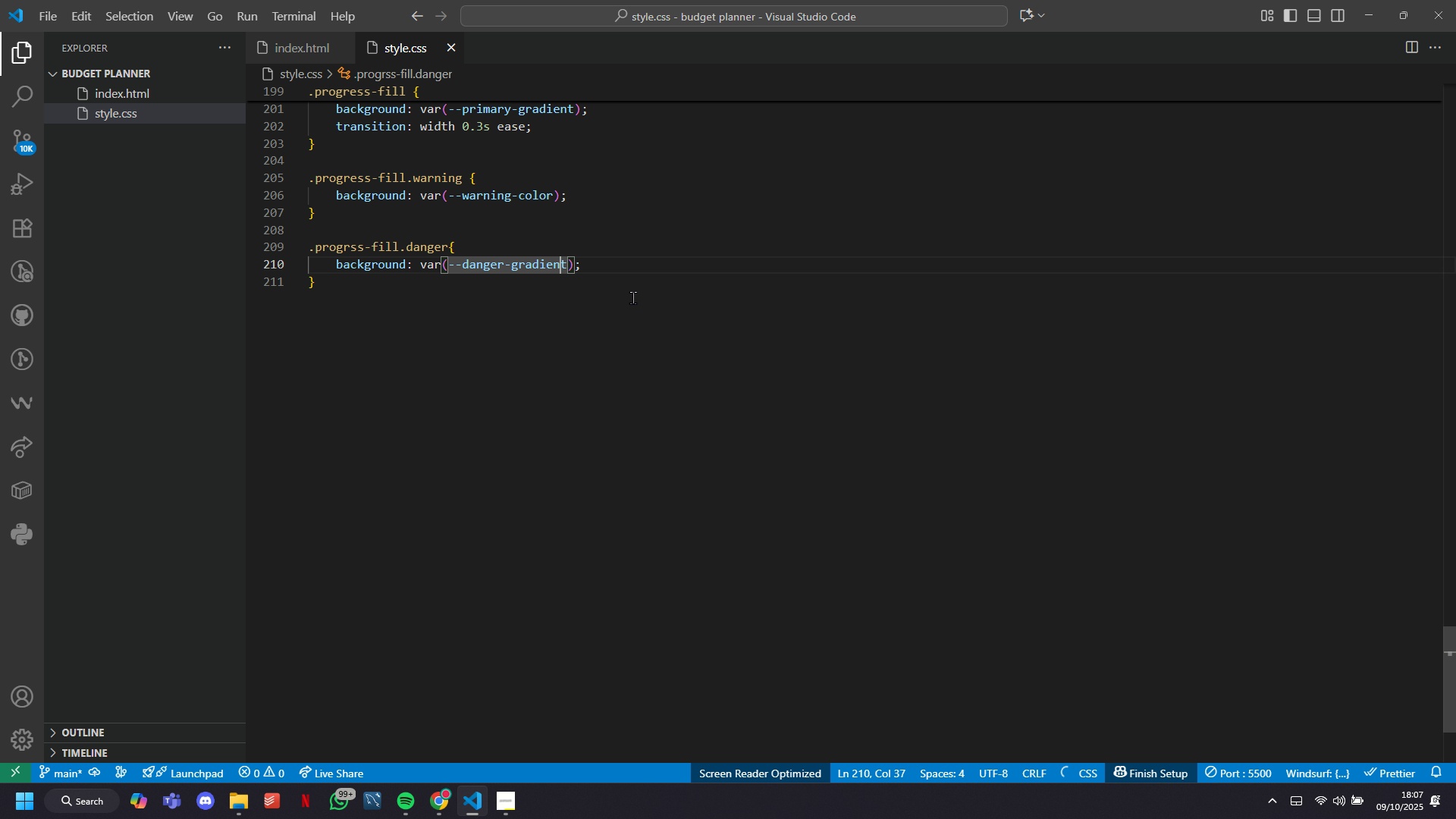 
key(ArrowRight)
 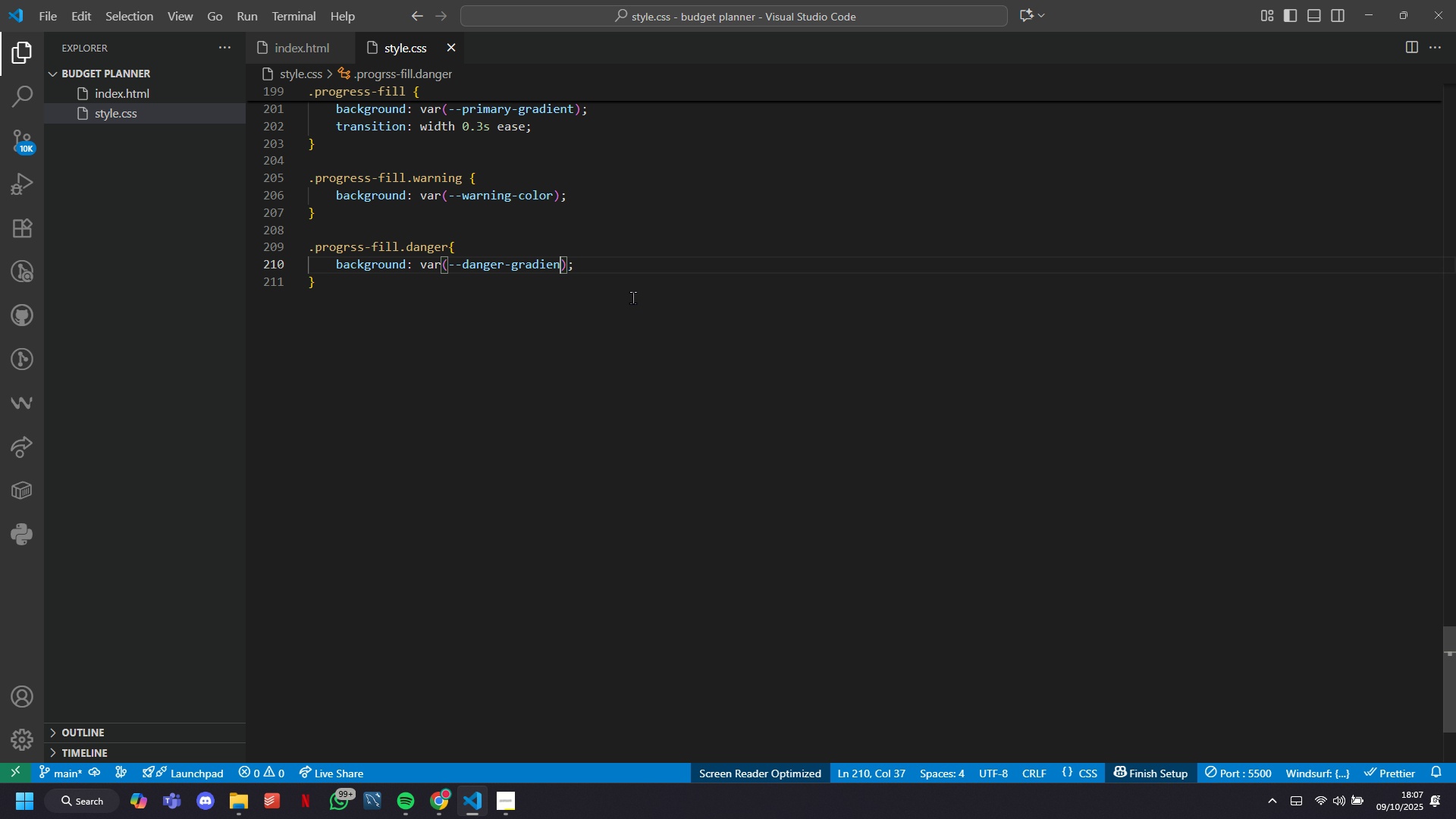 
hold_key(key=Backspace, duration=0.73)
 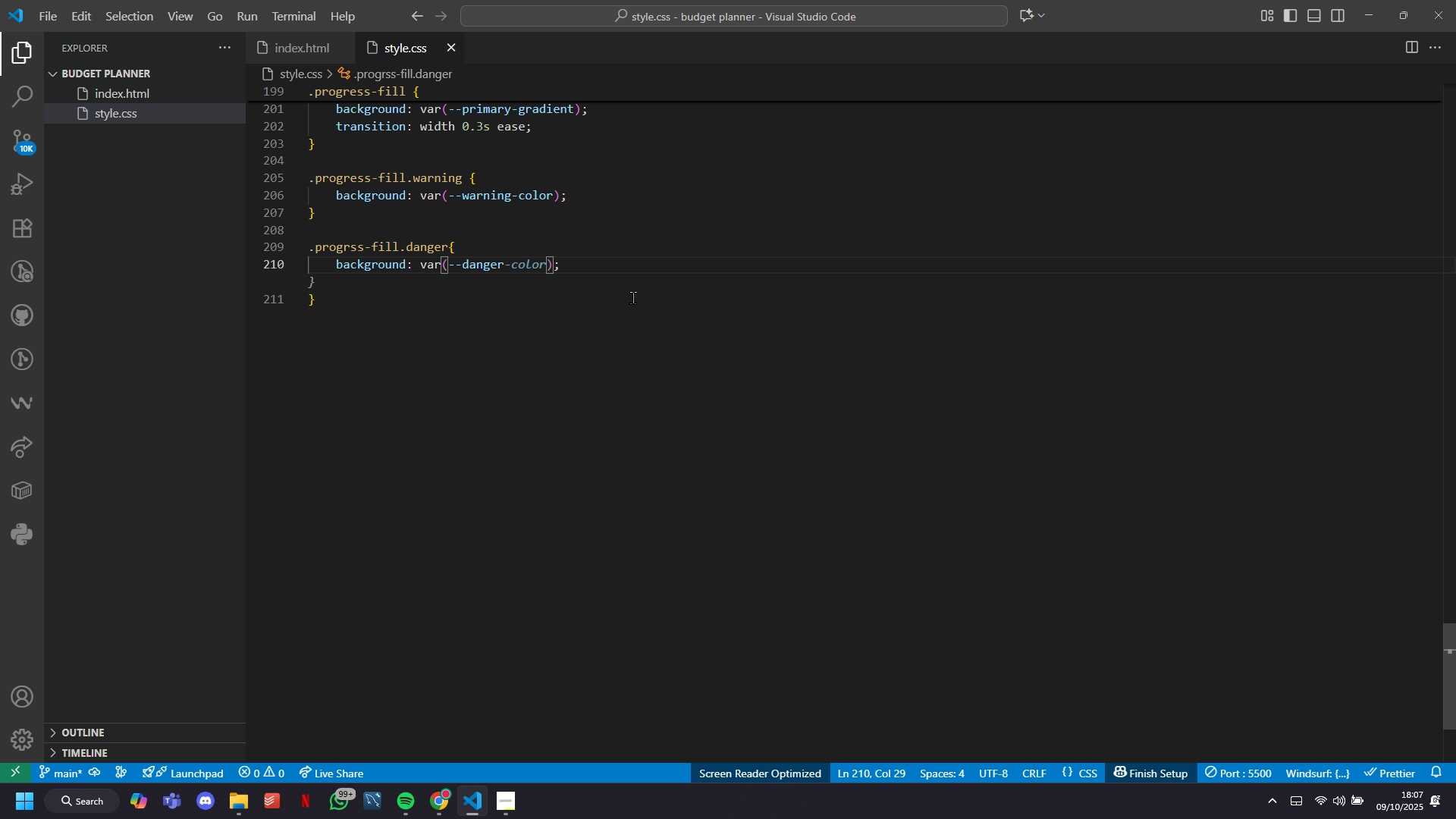 
key(Backspace)
key(Backspace)
key(Backspace)
key(Backspace)
key(Backspace)
key(Backspace)
type(dxpe)
key(Backspace)
key(Backspace)
key(Backspace)
key(Backspace)
type(expense)
key(Tab)
 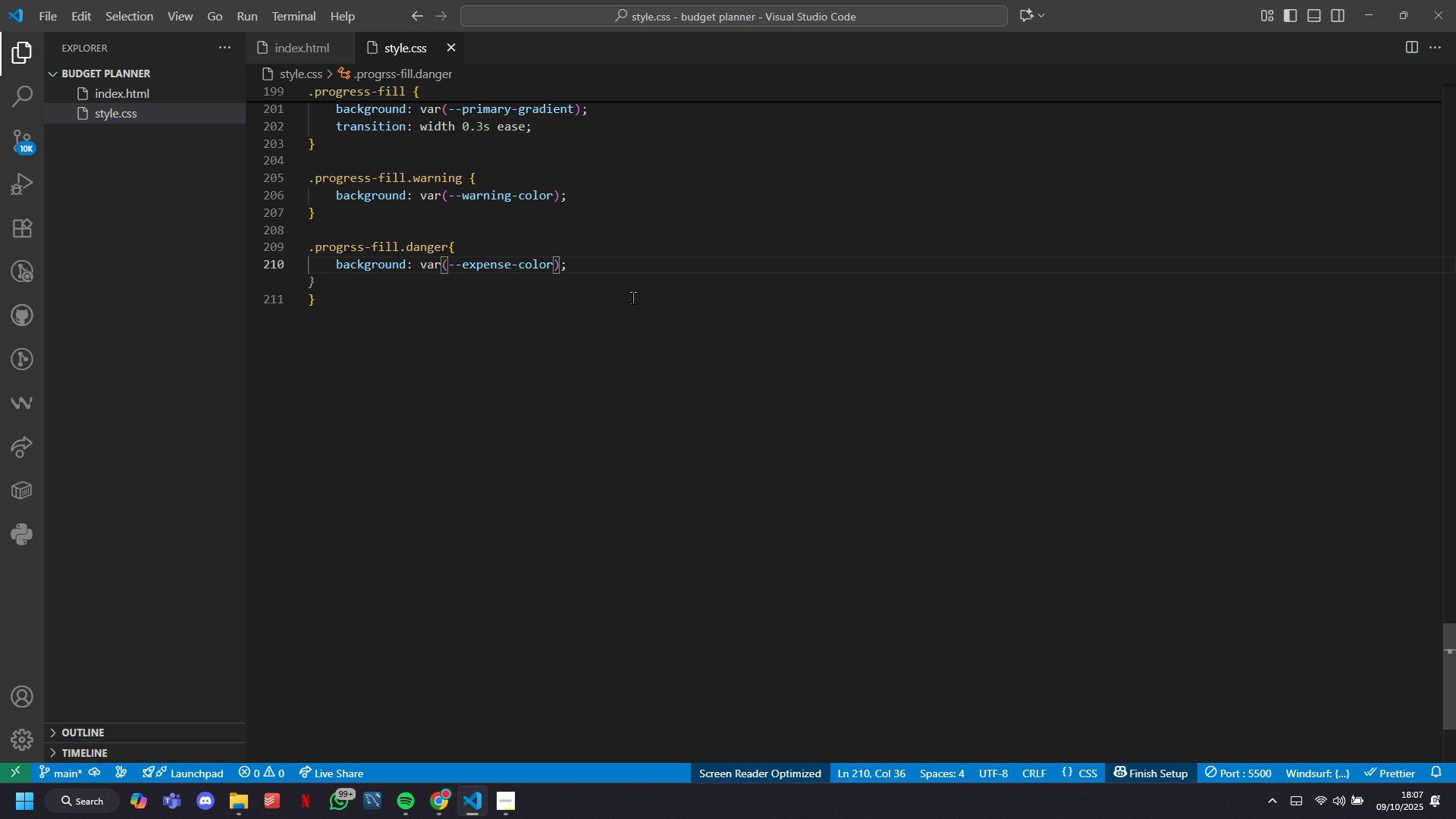 
key(ArrowDown)
 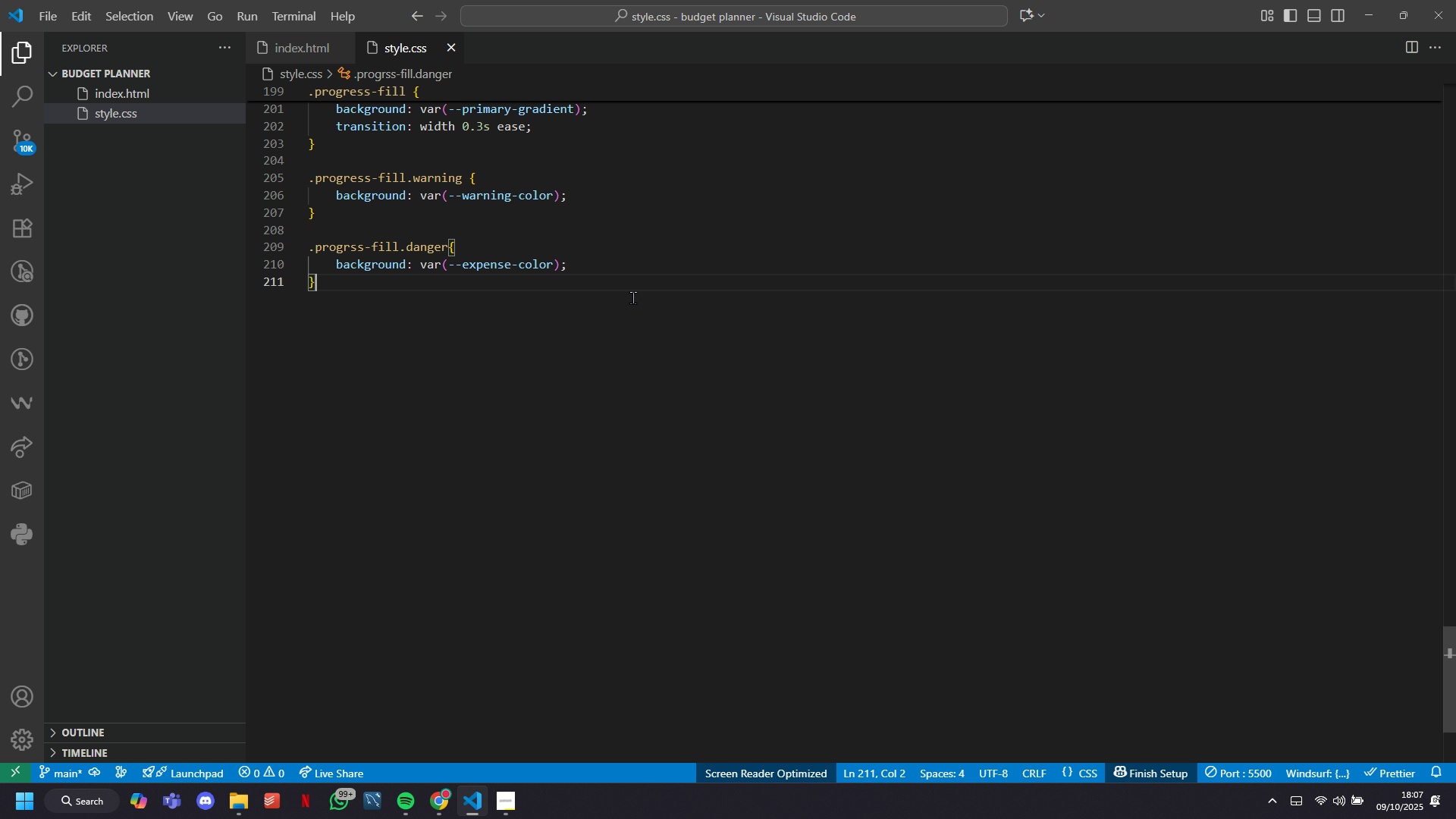 
key(Enter)
 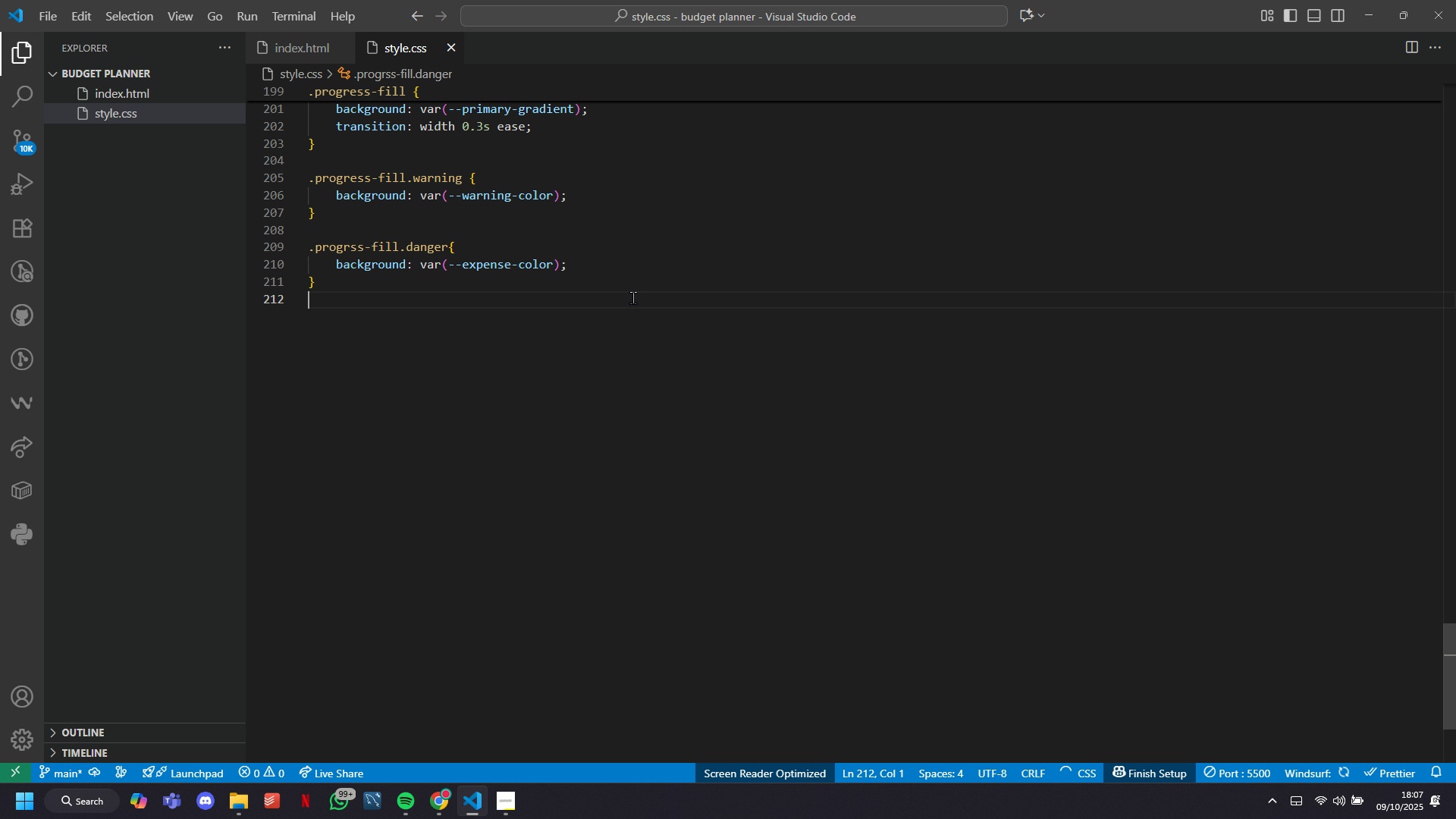 
key(Enter)
 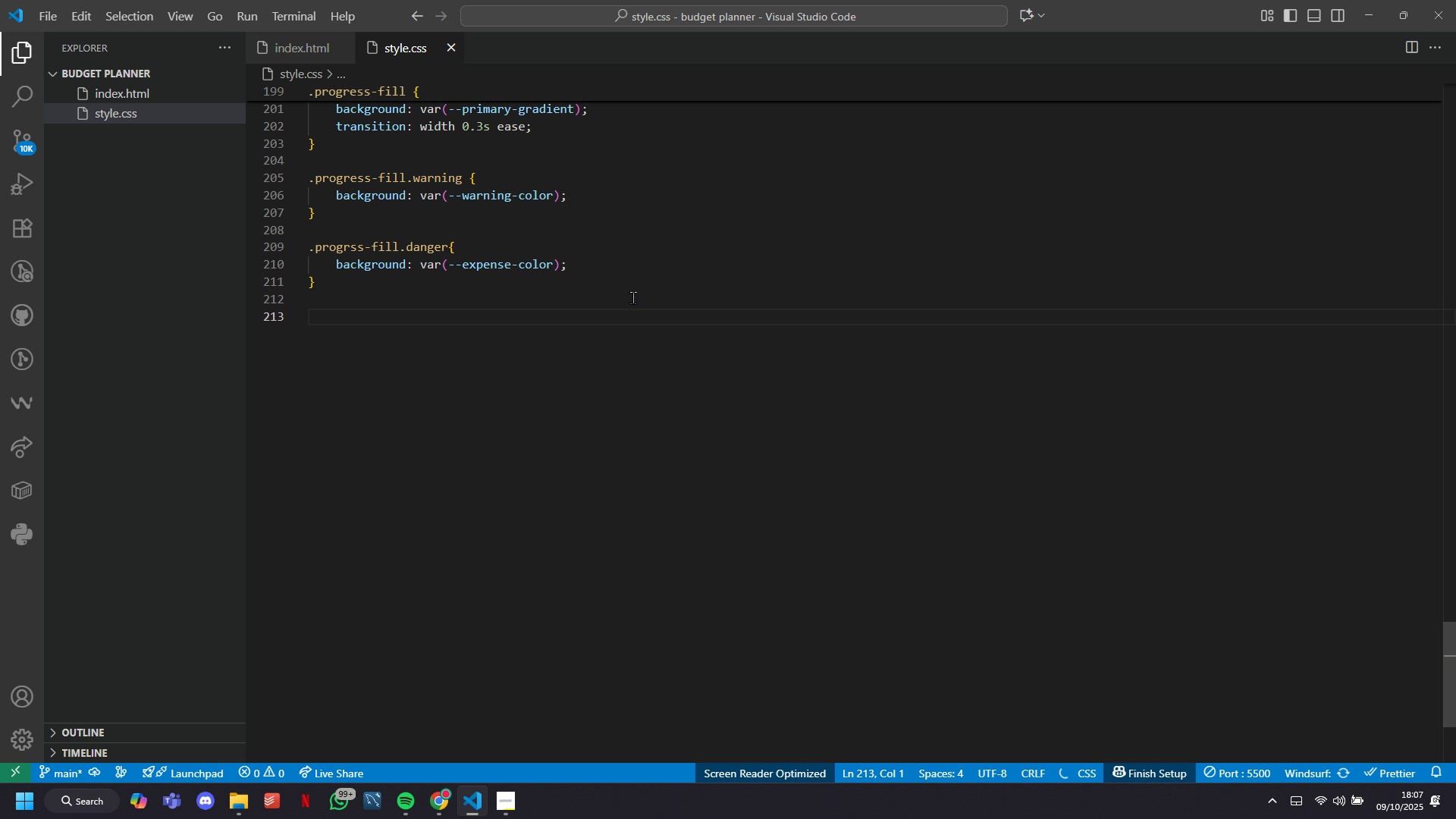 
key(Control+S)
 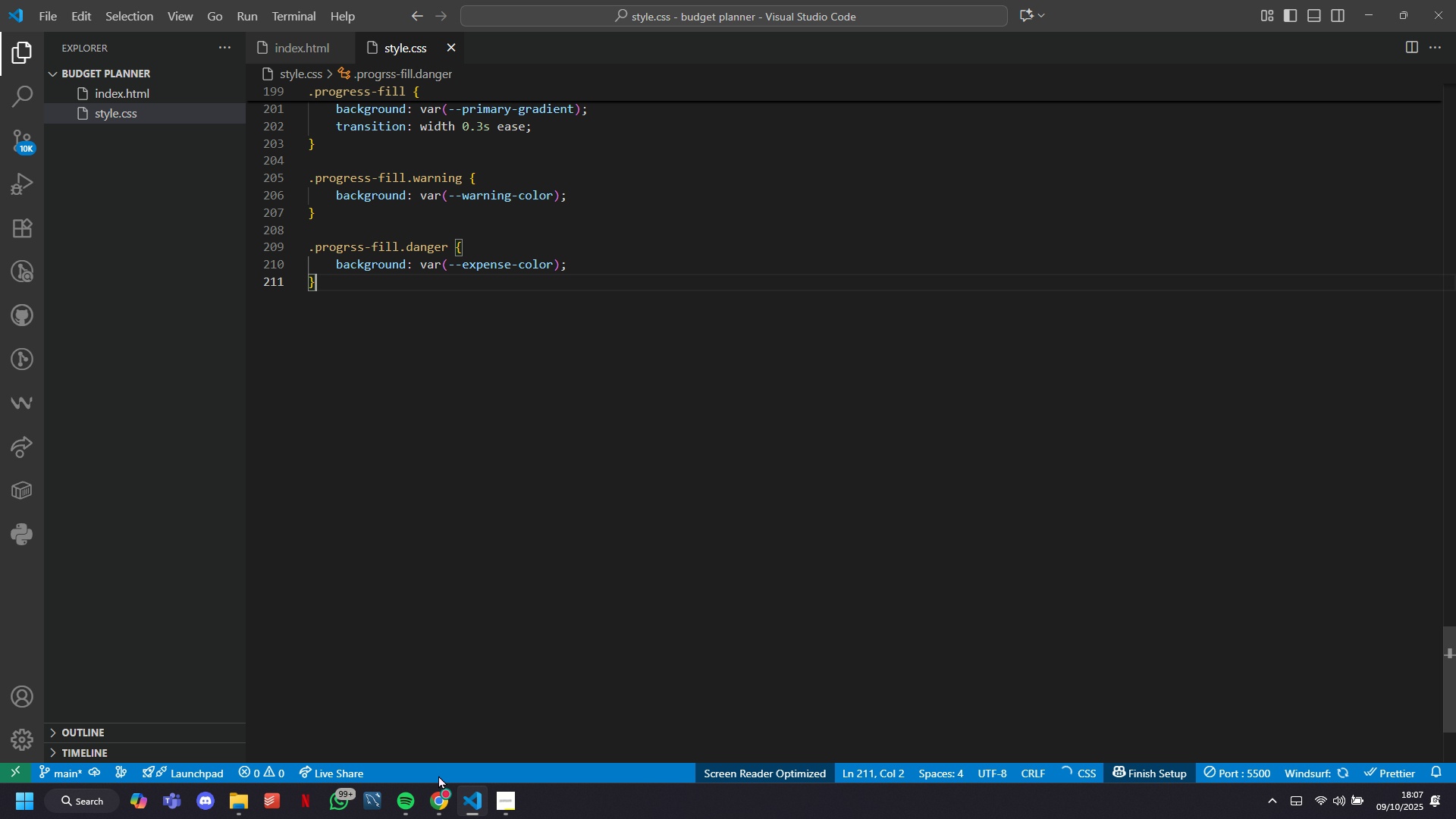 
left_click([444, 795])
 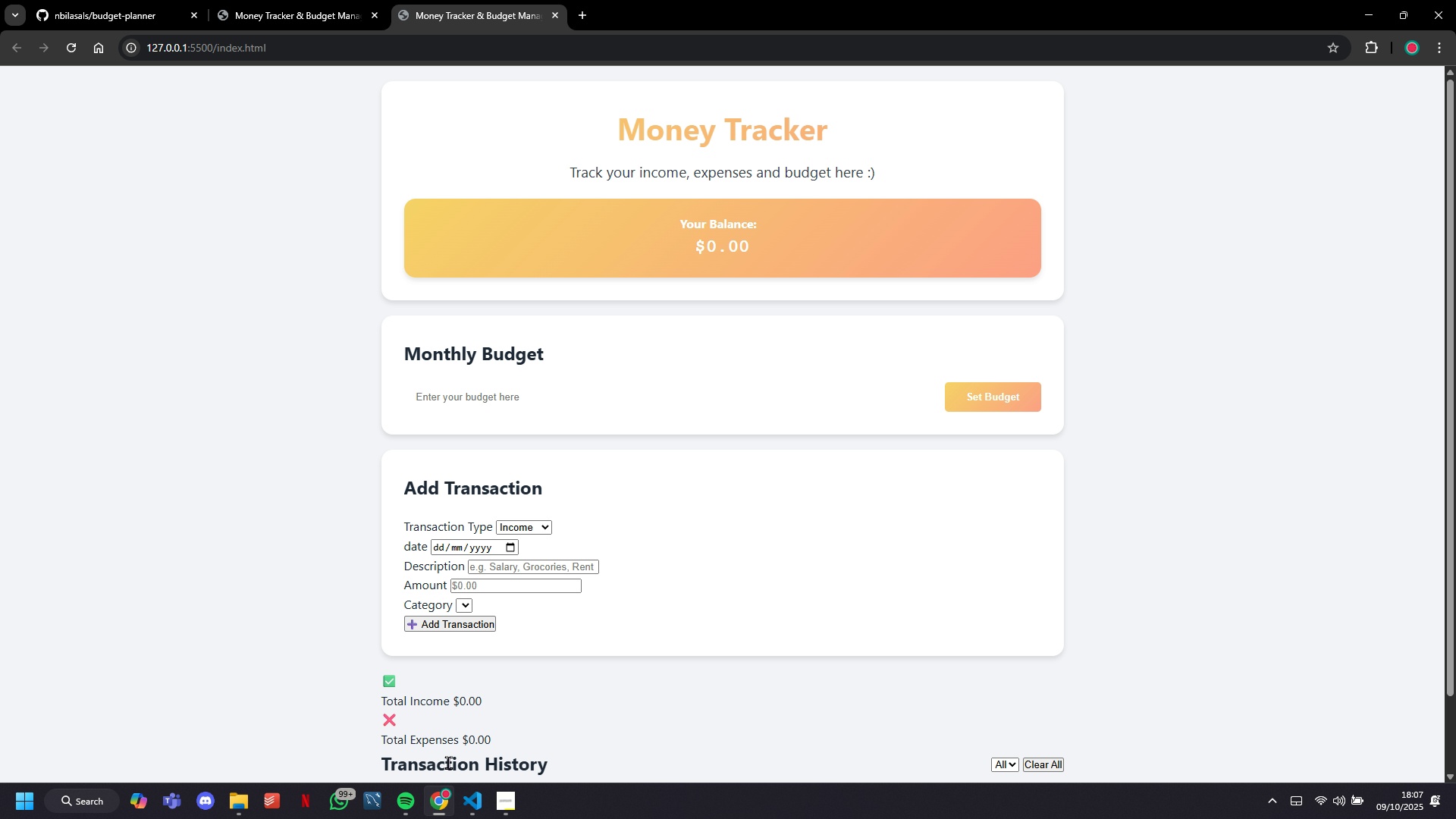 
scroll: coordinate [491, 695], scroll_direction: down, amount: 8.0
 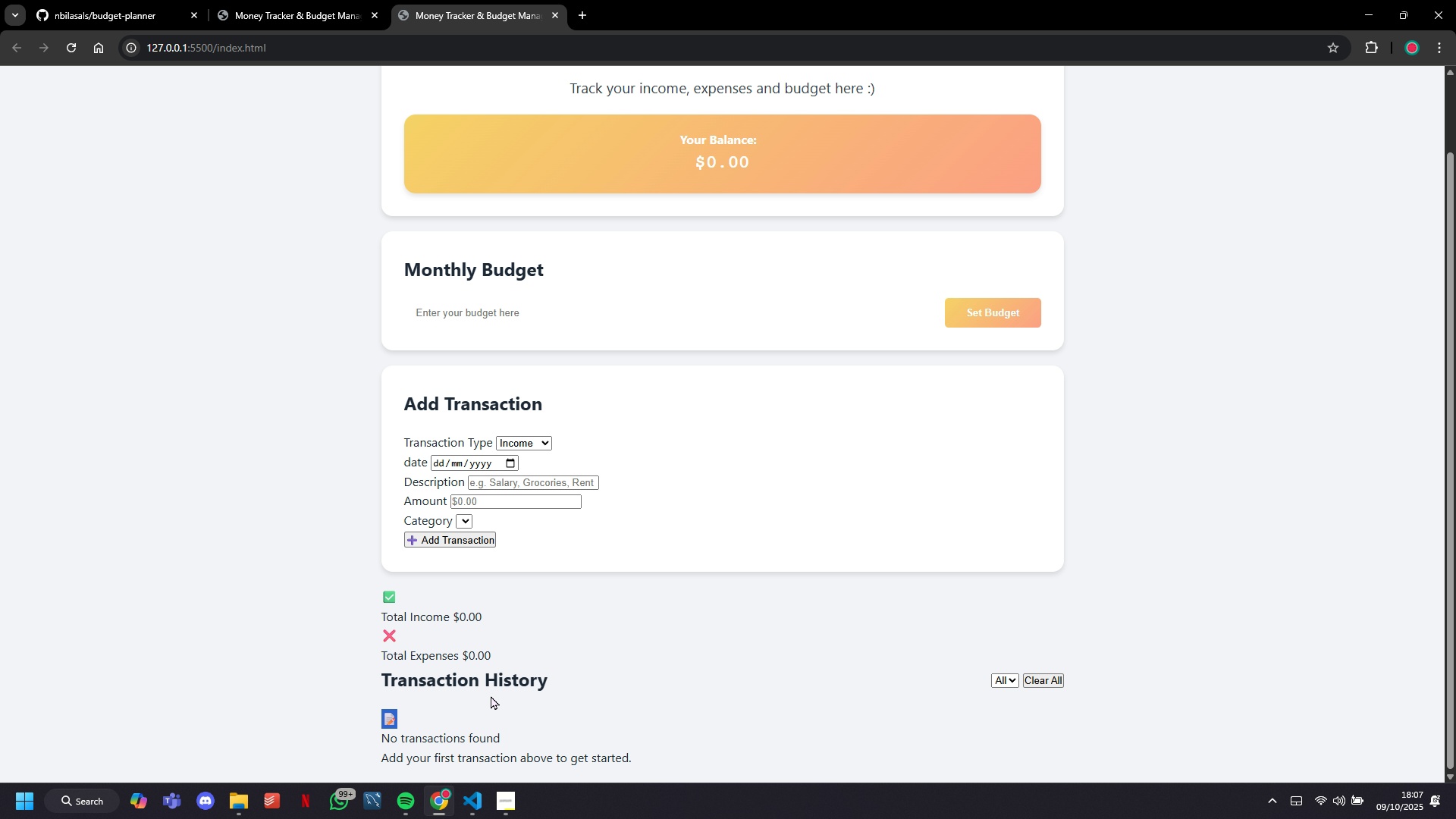 
double_click([491, 695])
 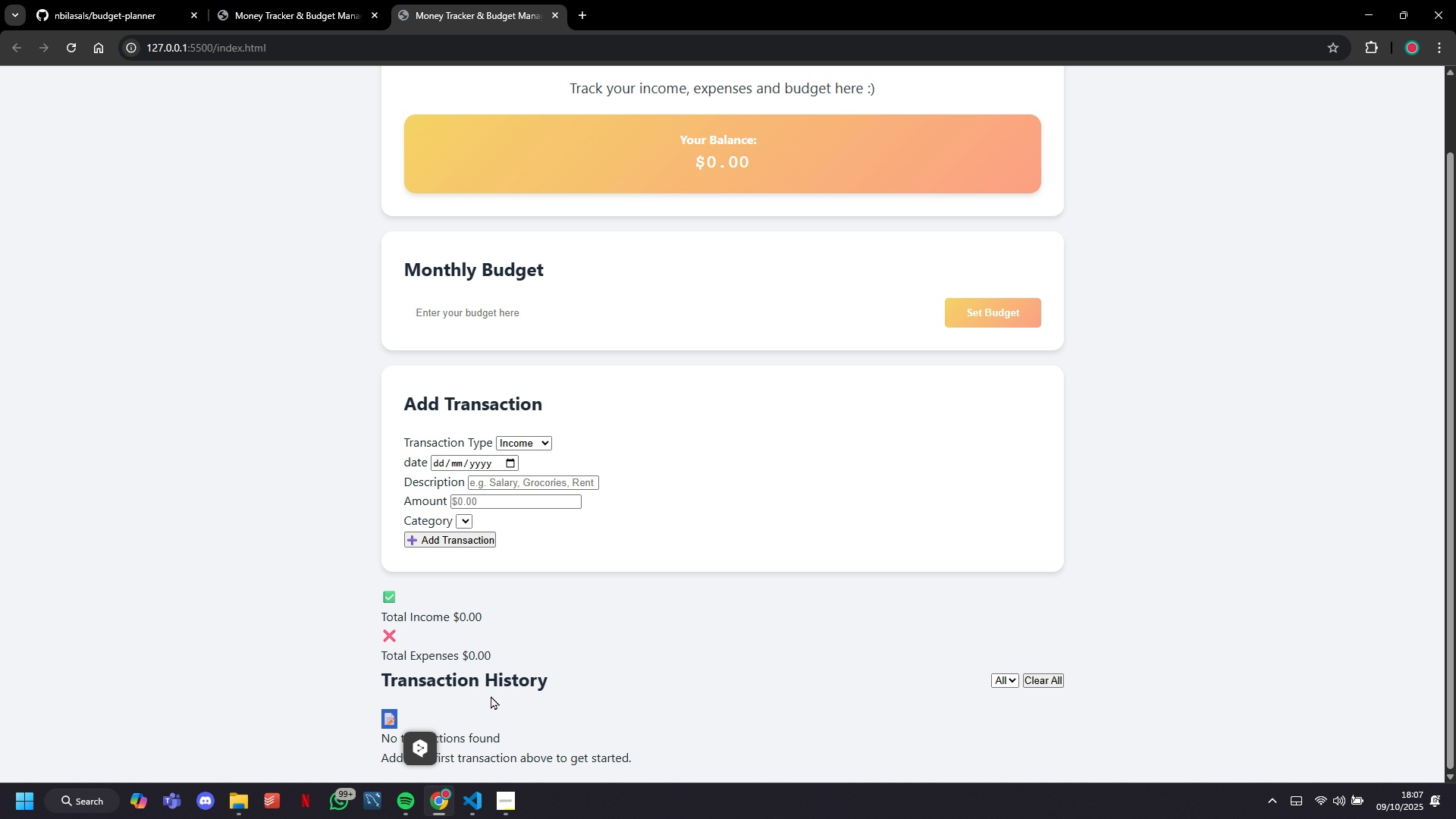 
triple_click([491, 695])
 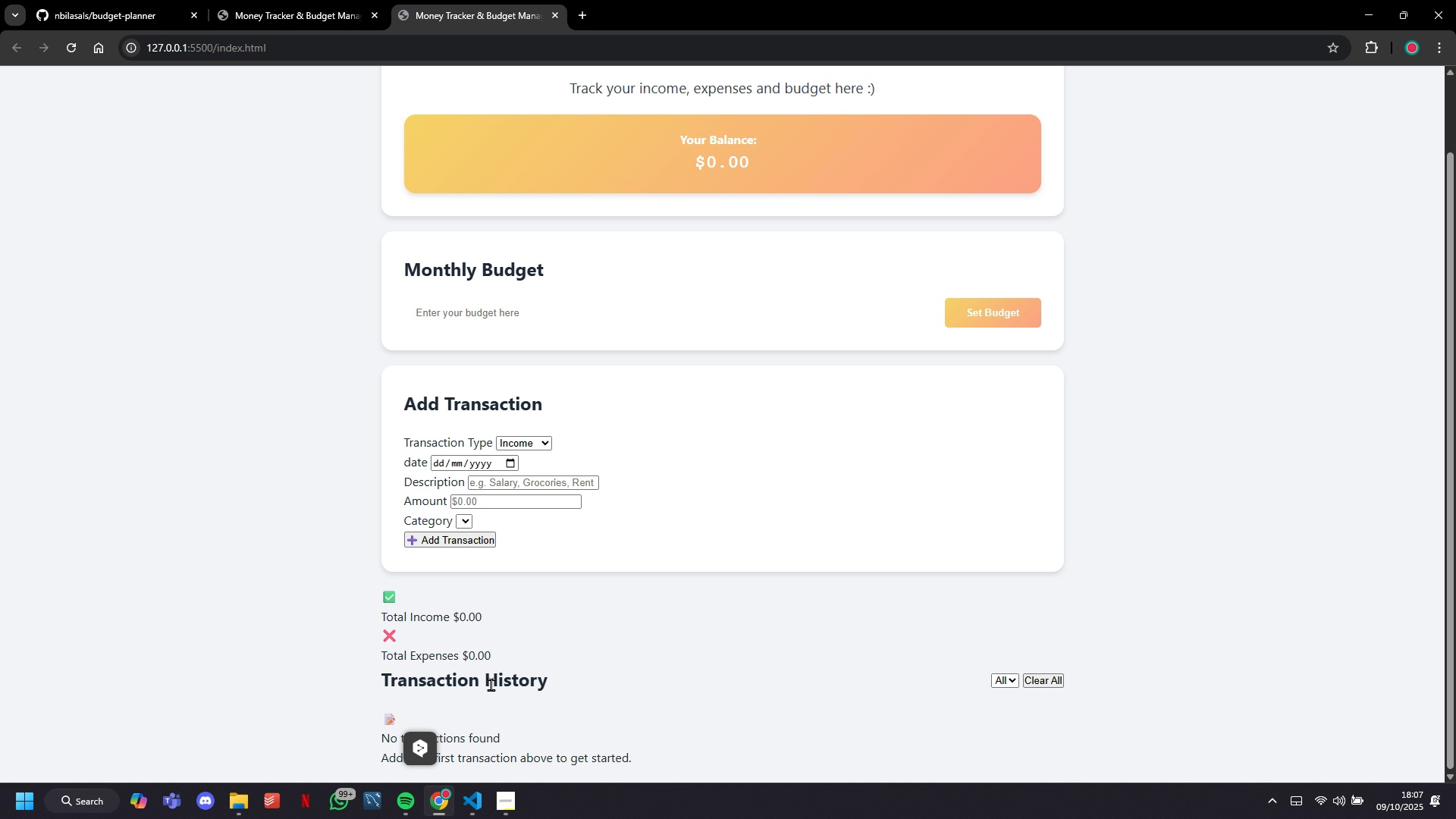 
triple_click([491, 684])
 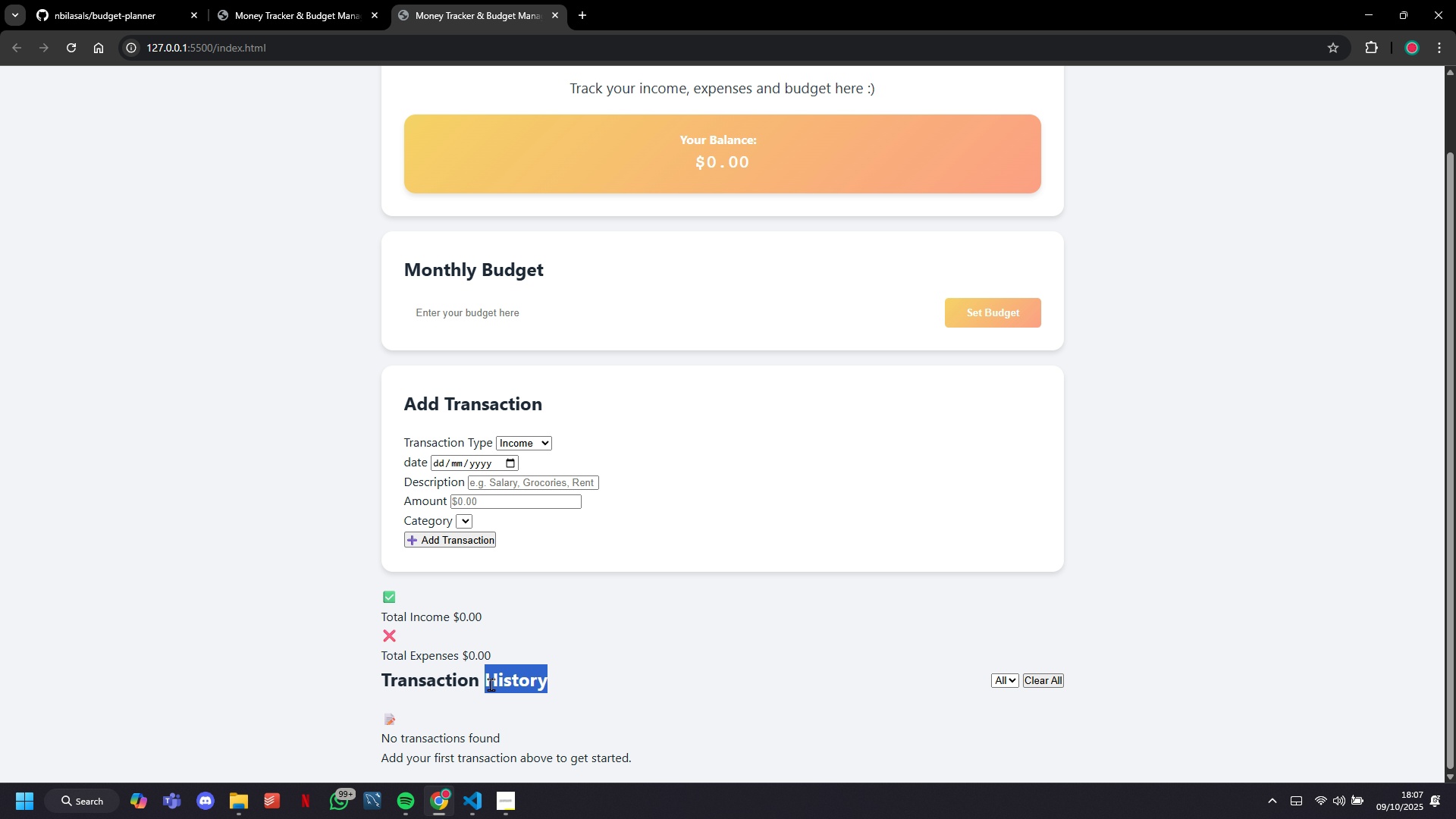 
triple_click([491, 684])
 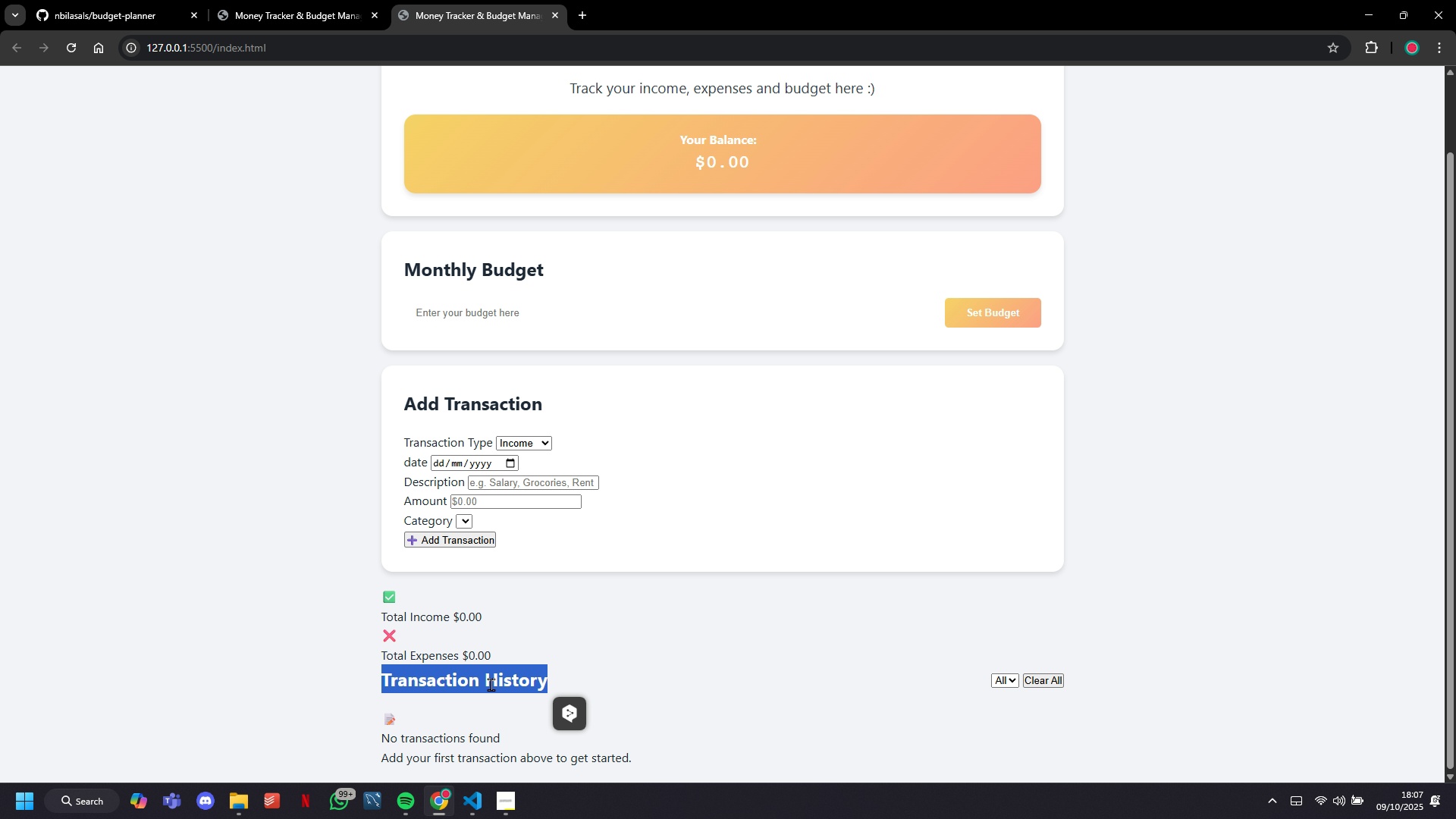 
triple_click([491, 684])
 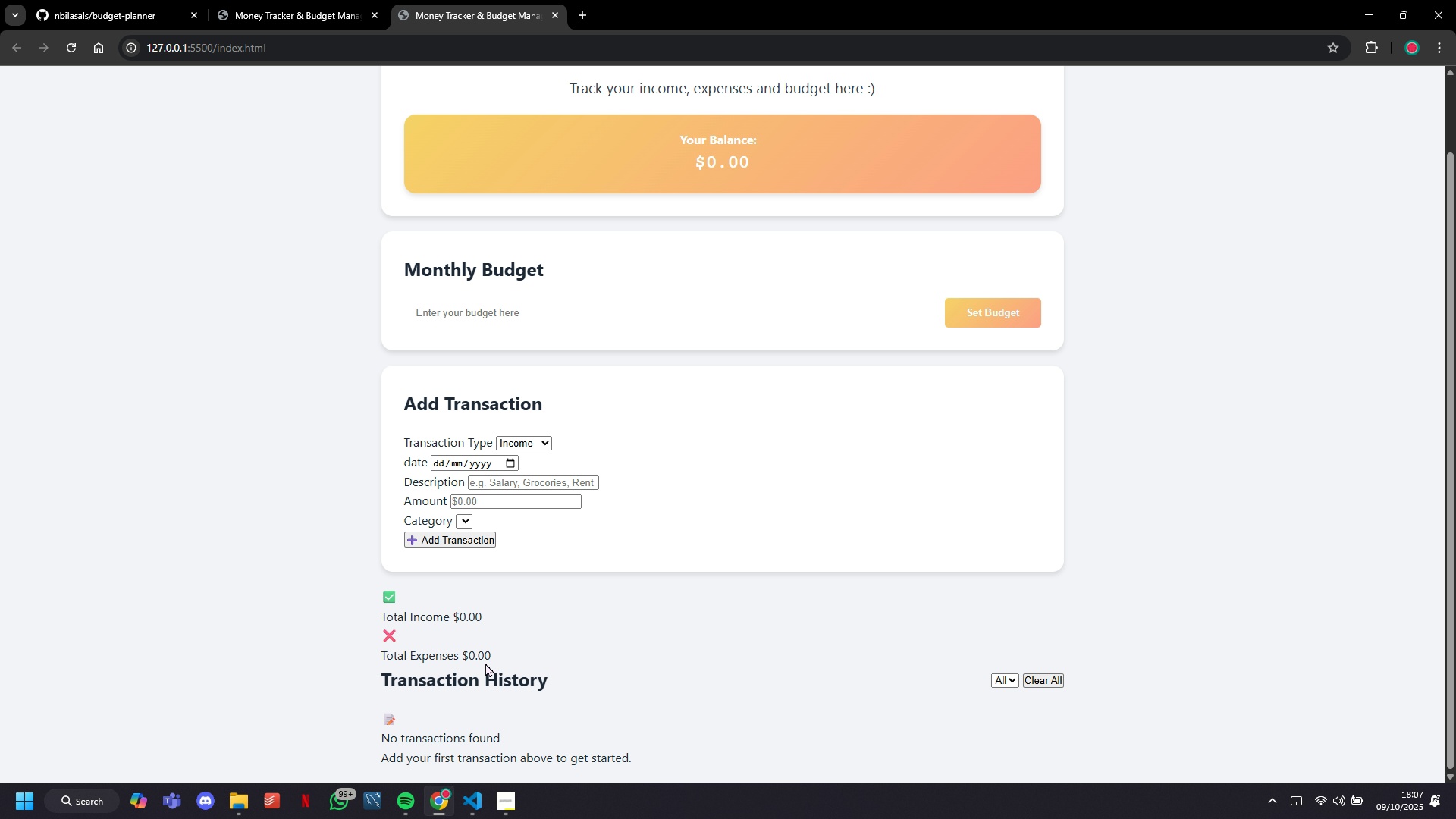 
double_click([485, 660])
 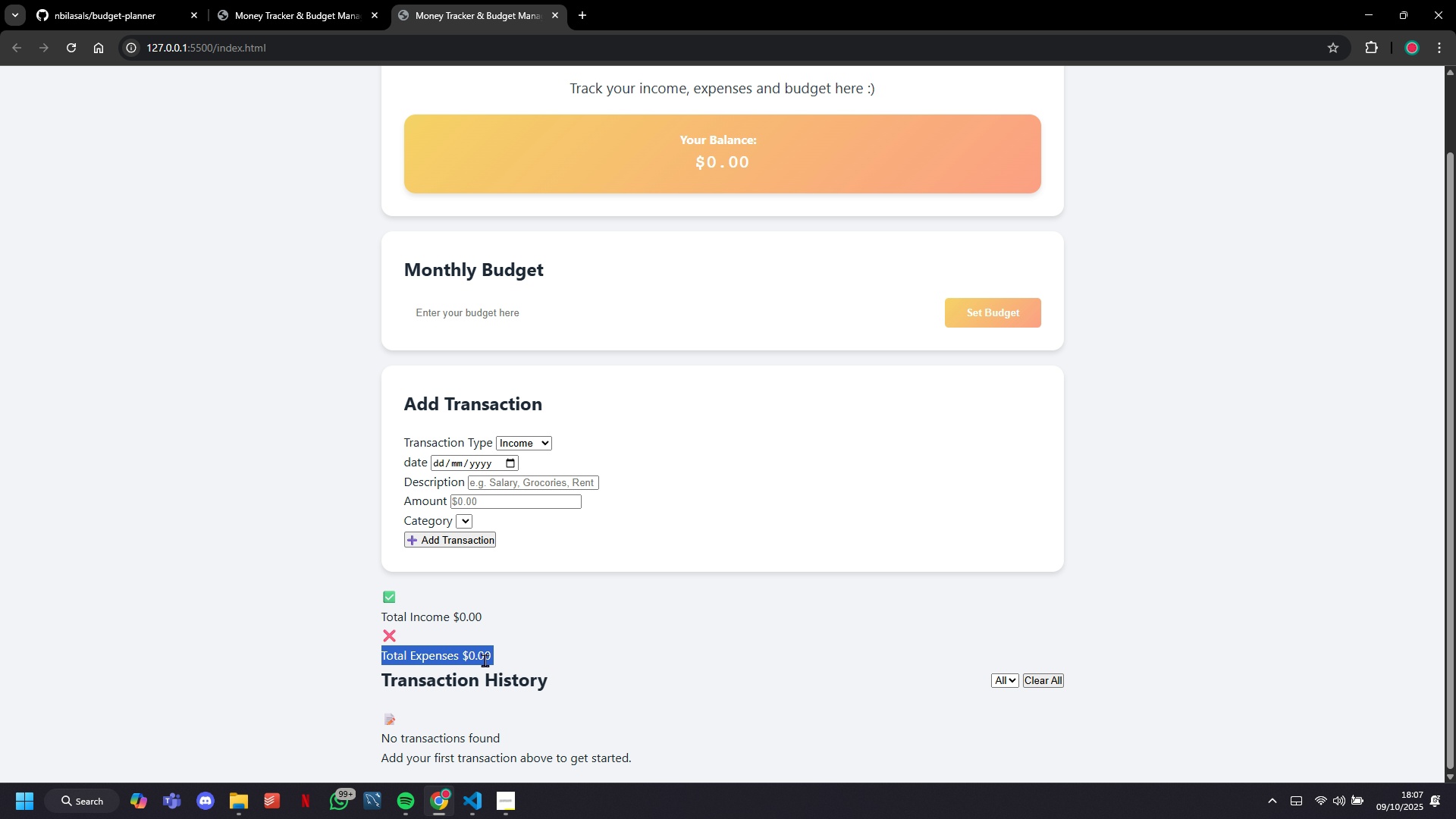 
triple_click([485, 660])
 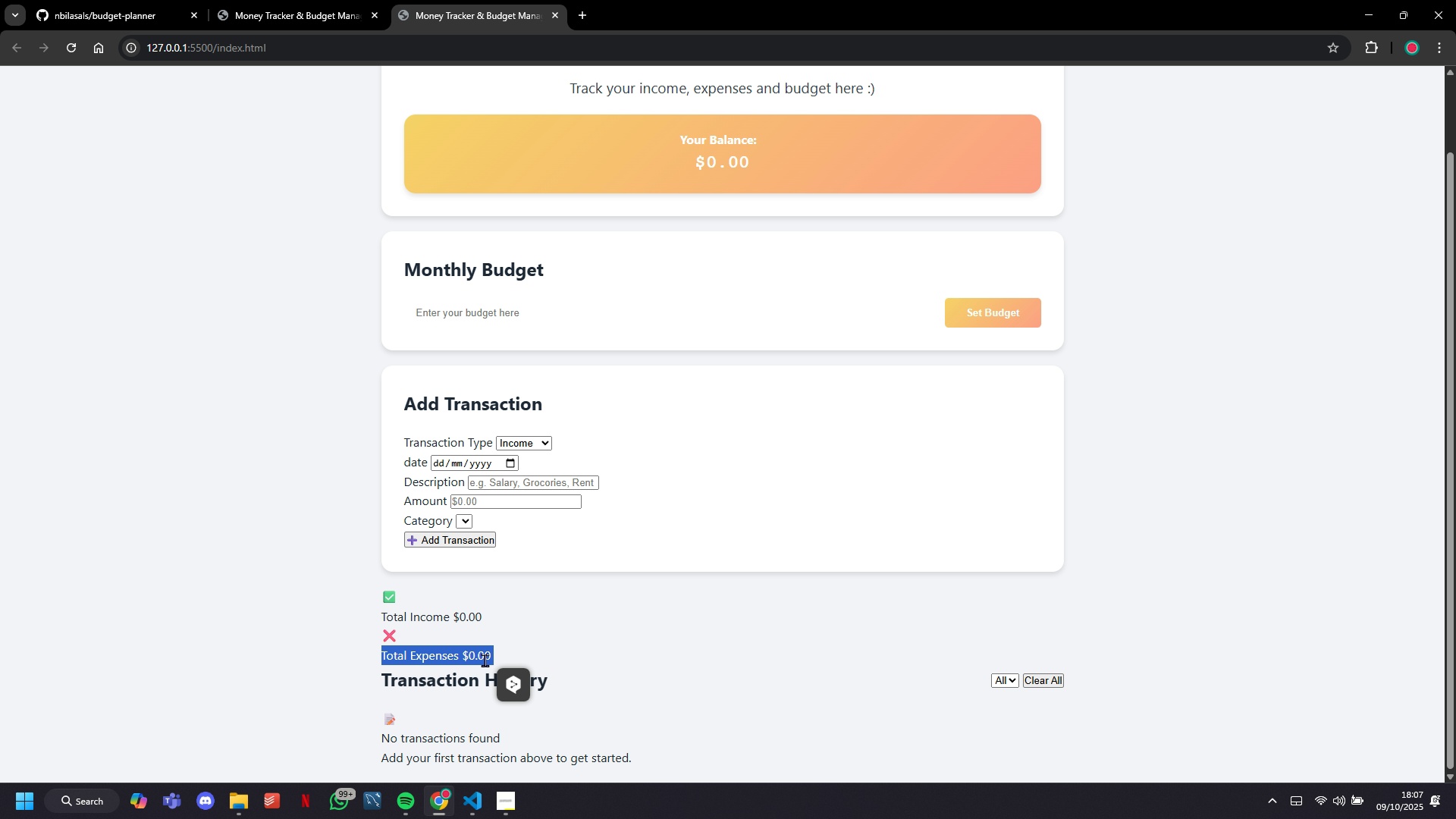 
triple_click([485, 660])
 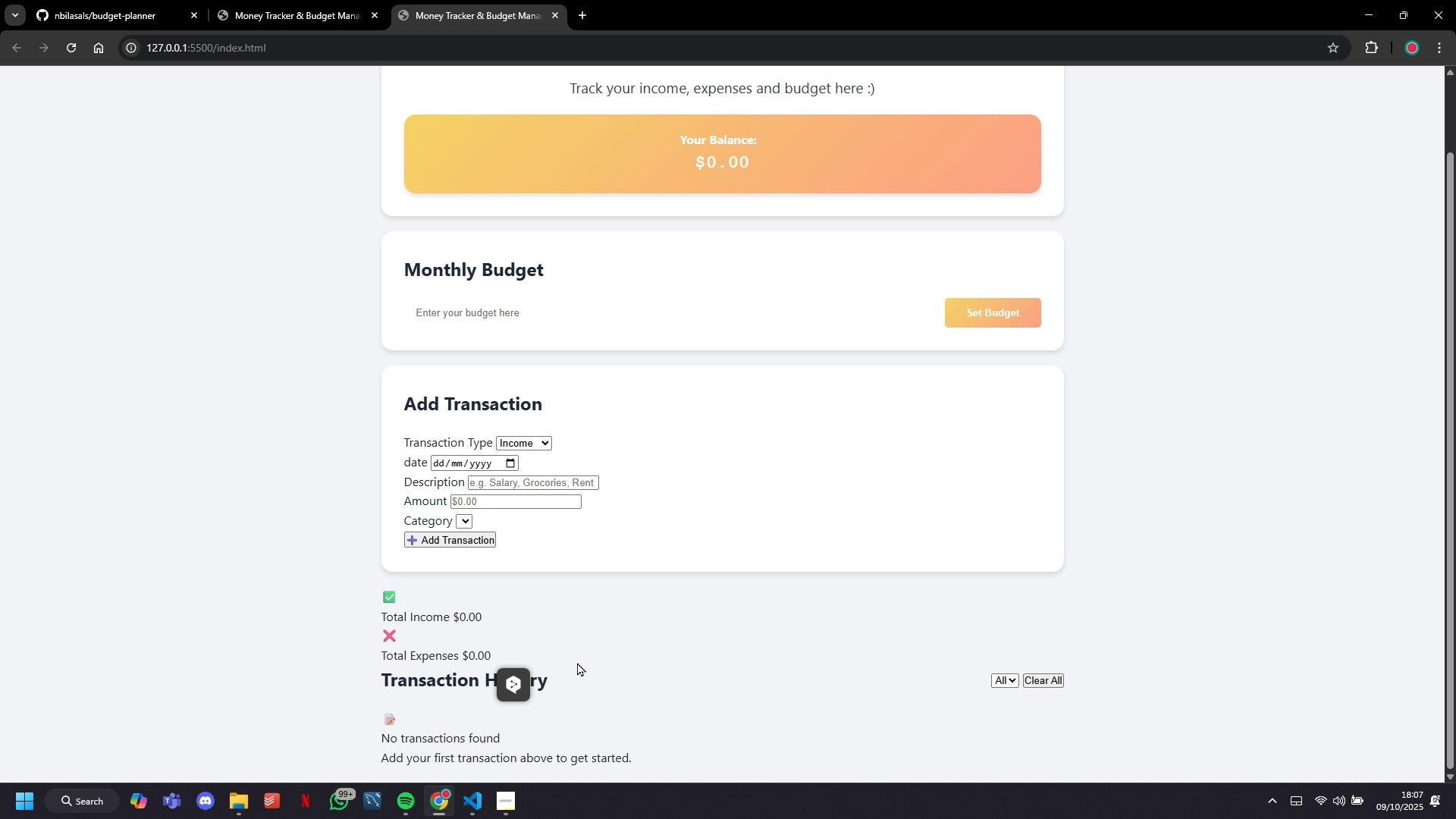 
left_click([577, 662])
 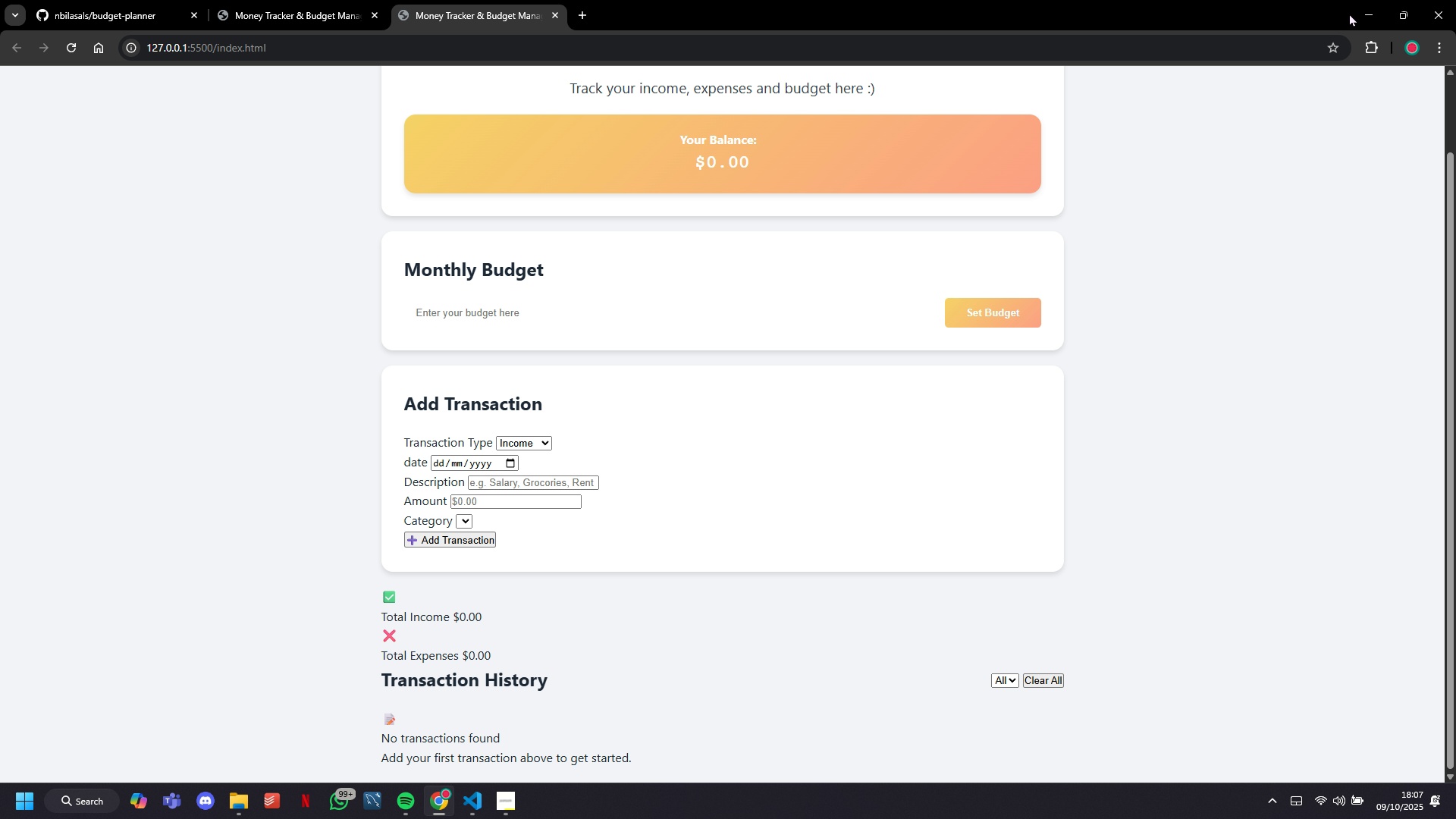 
left_click([1351, 13])
 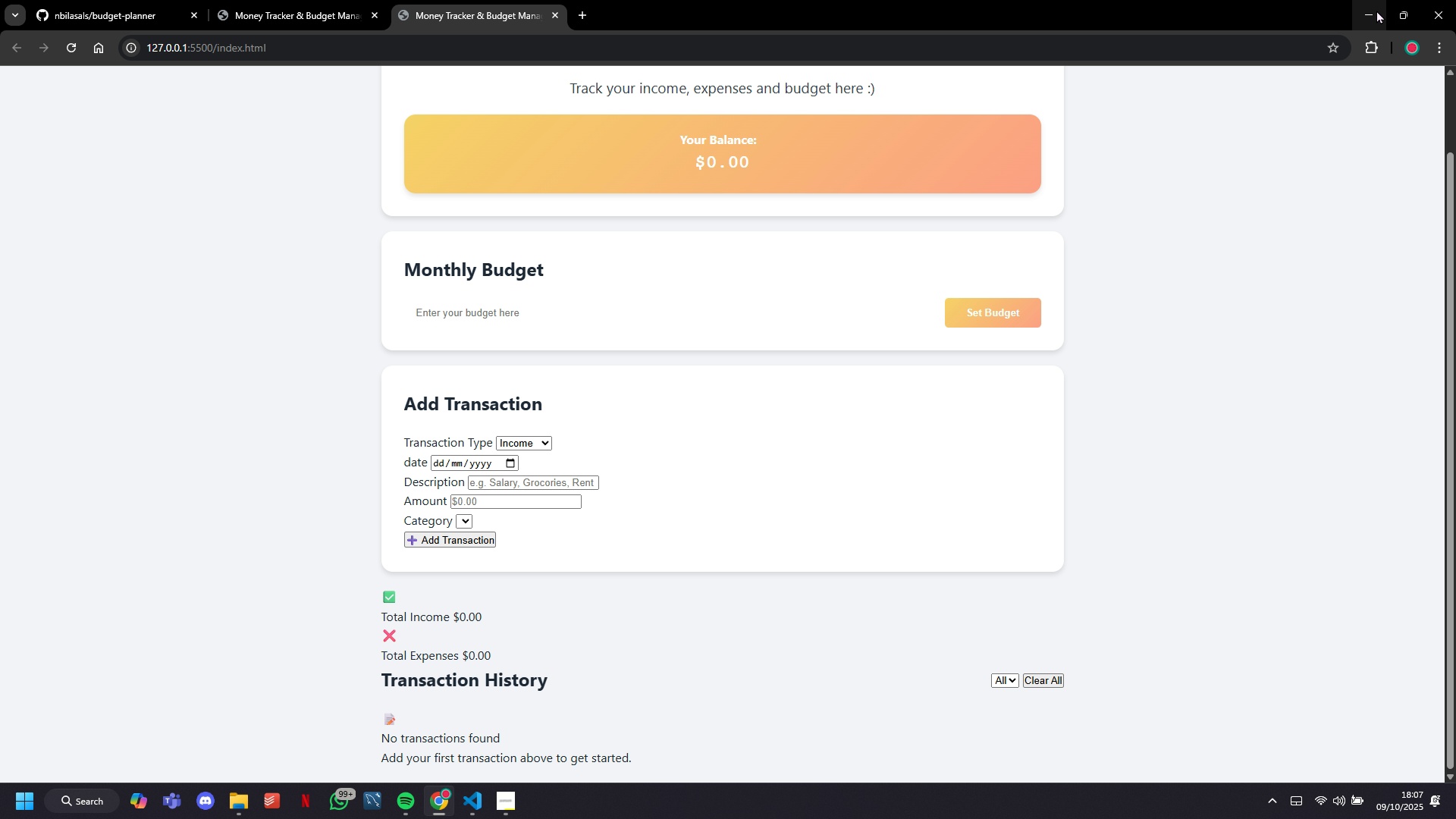 
left_click([1376, 9])
 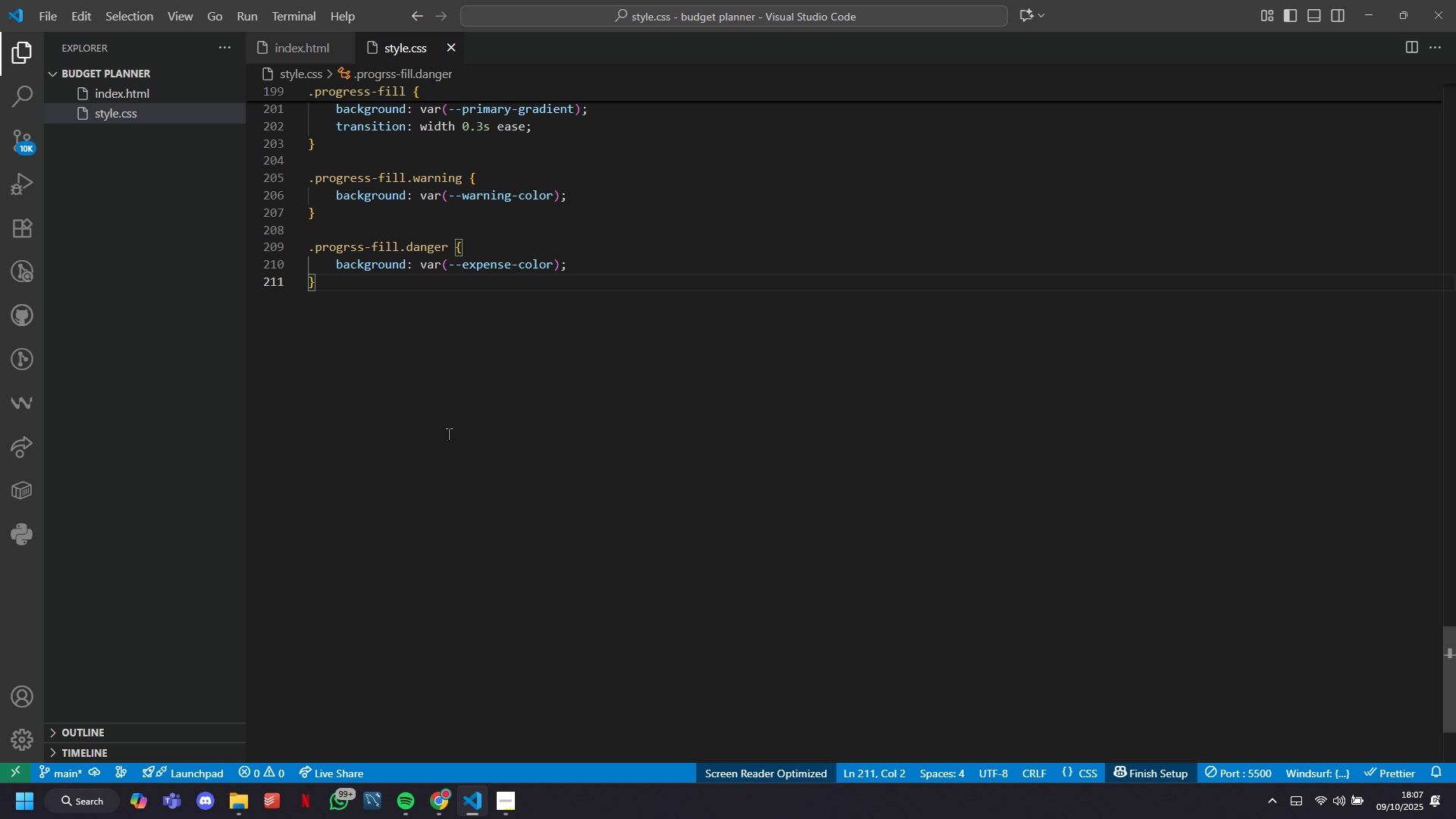 
key(Enter)
 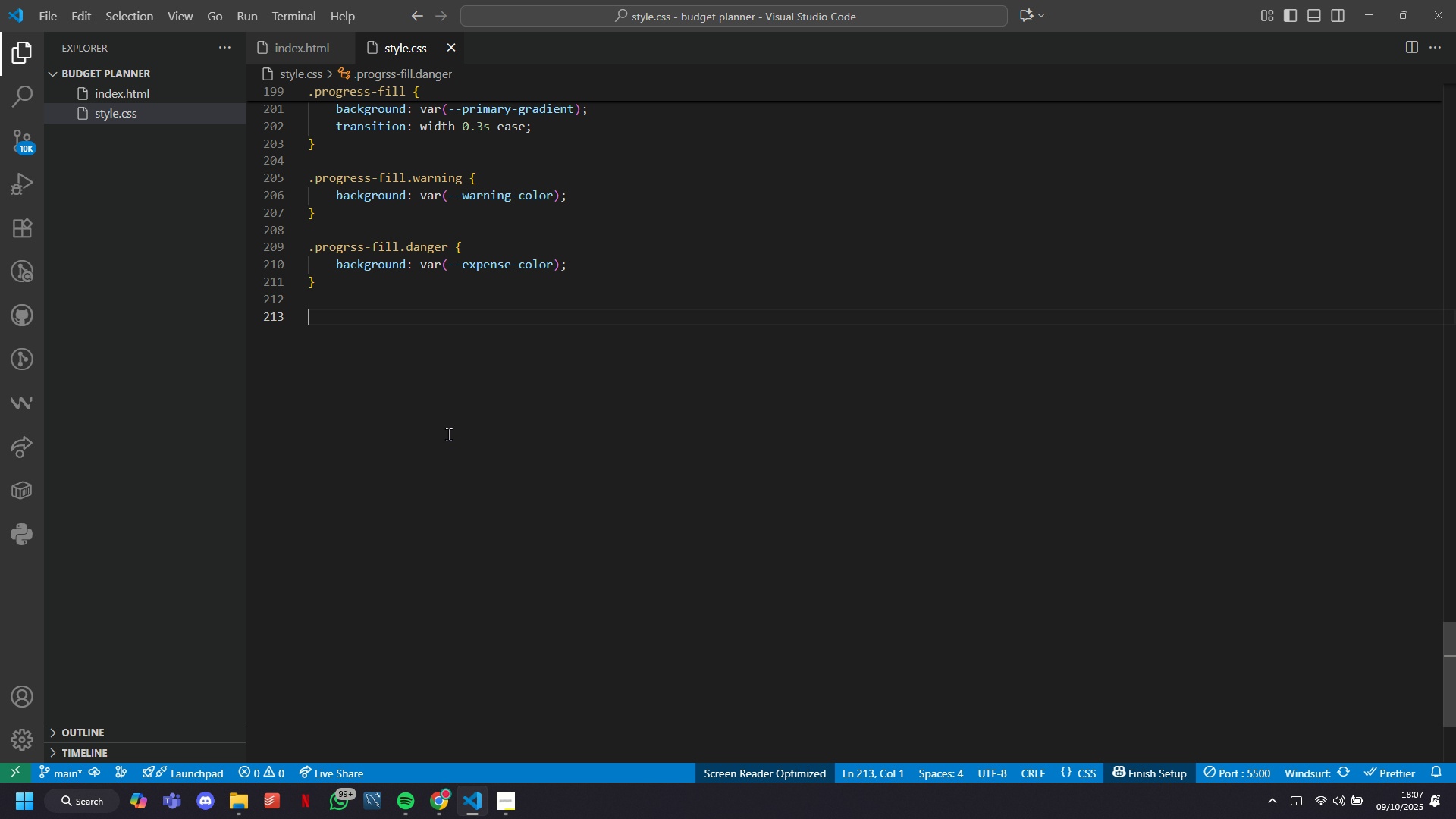 
key(Enter)
 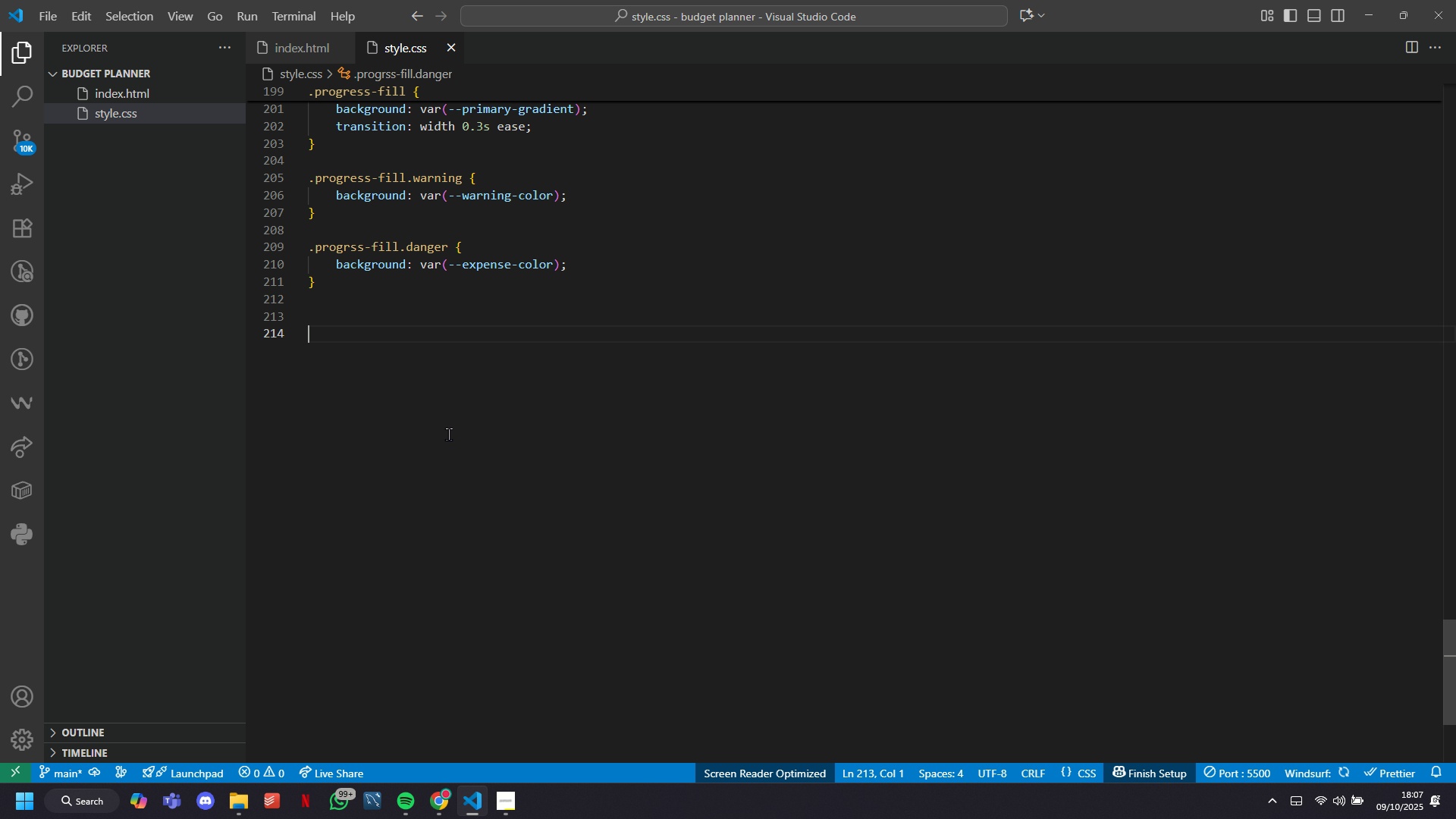 
key(Enter)
 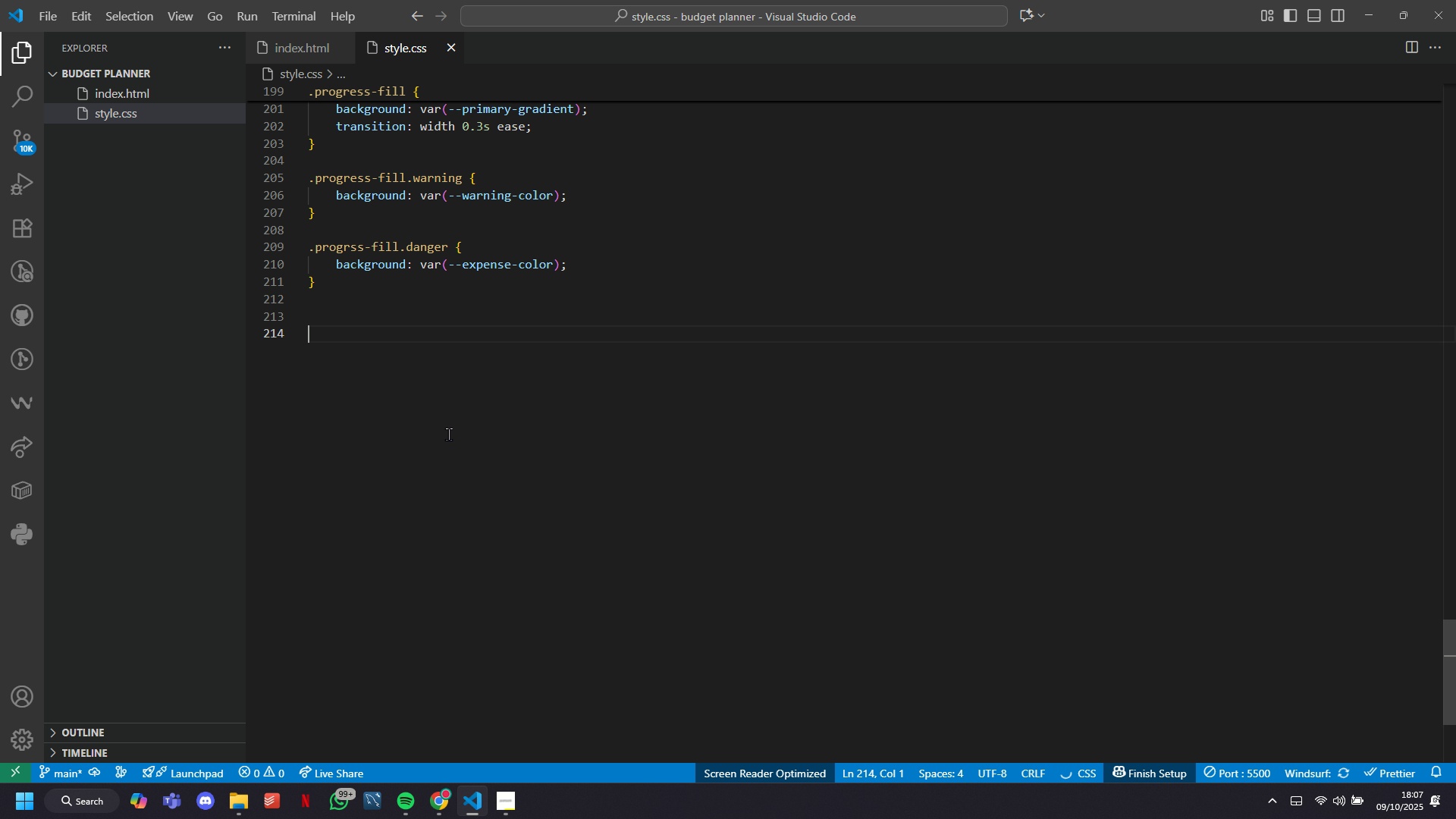 
key(Backspace)
type(.progrss)
key(Backspace)
key(Backspace)
 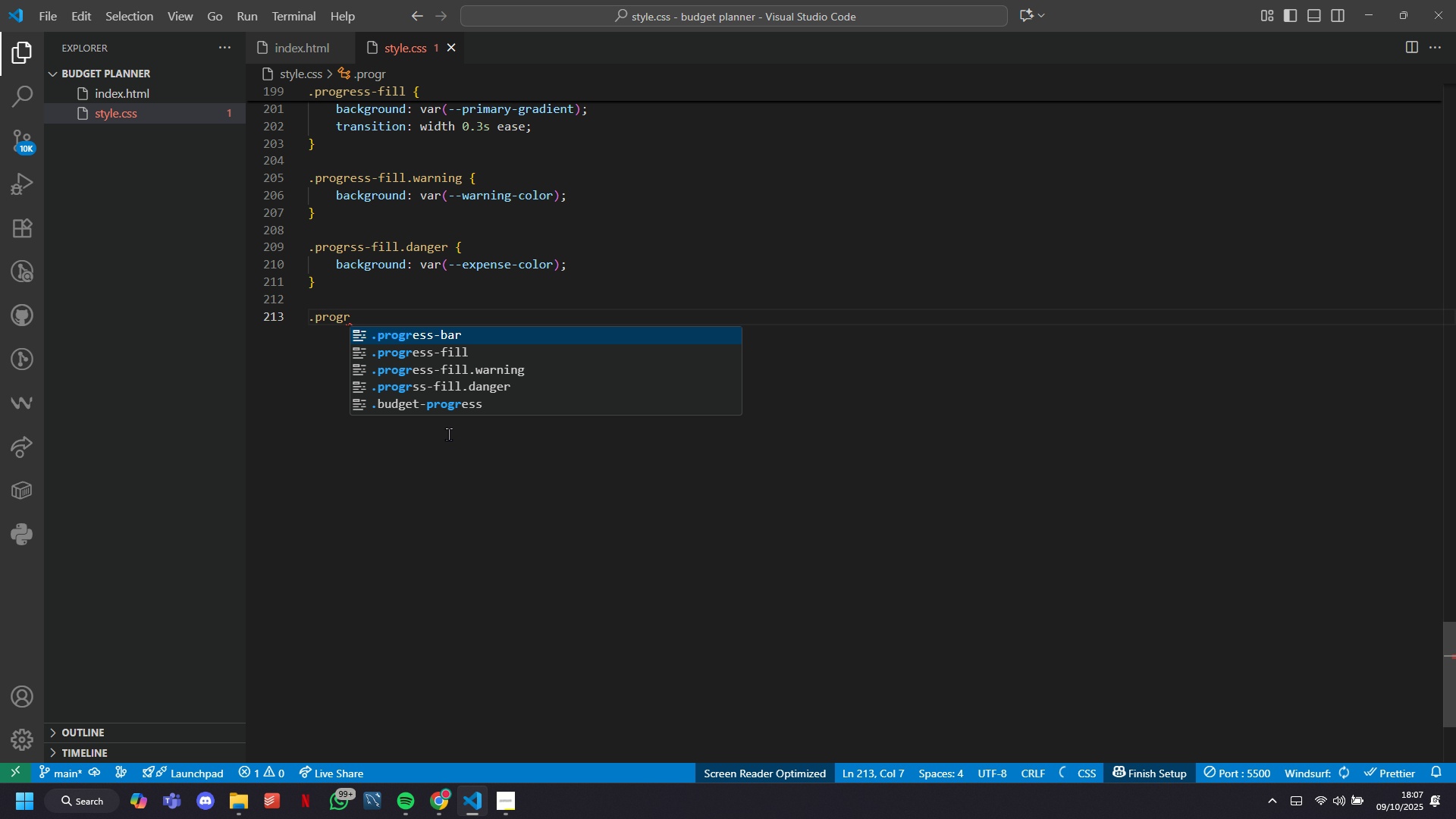 
key(ArrowUp)
 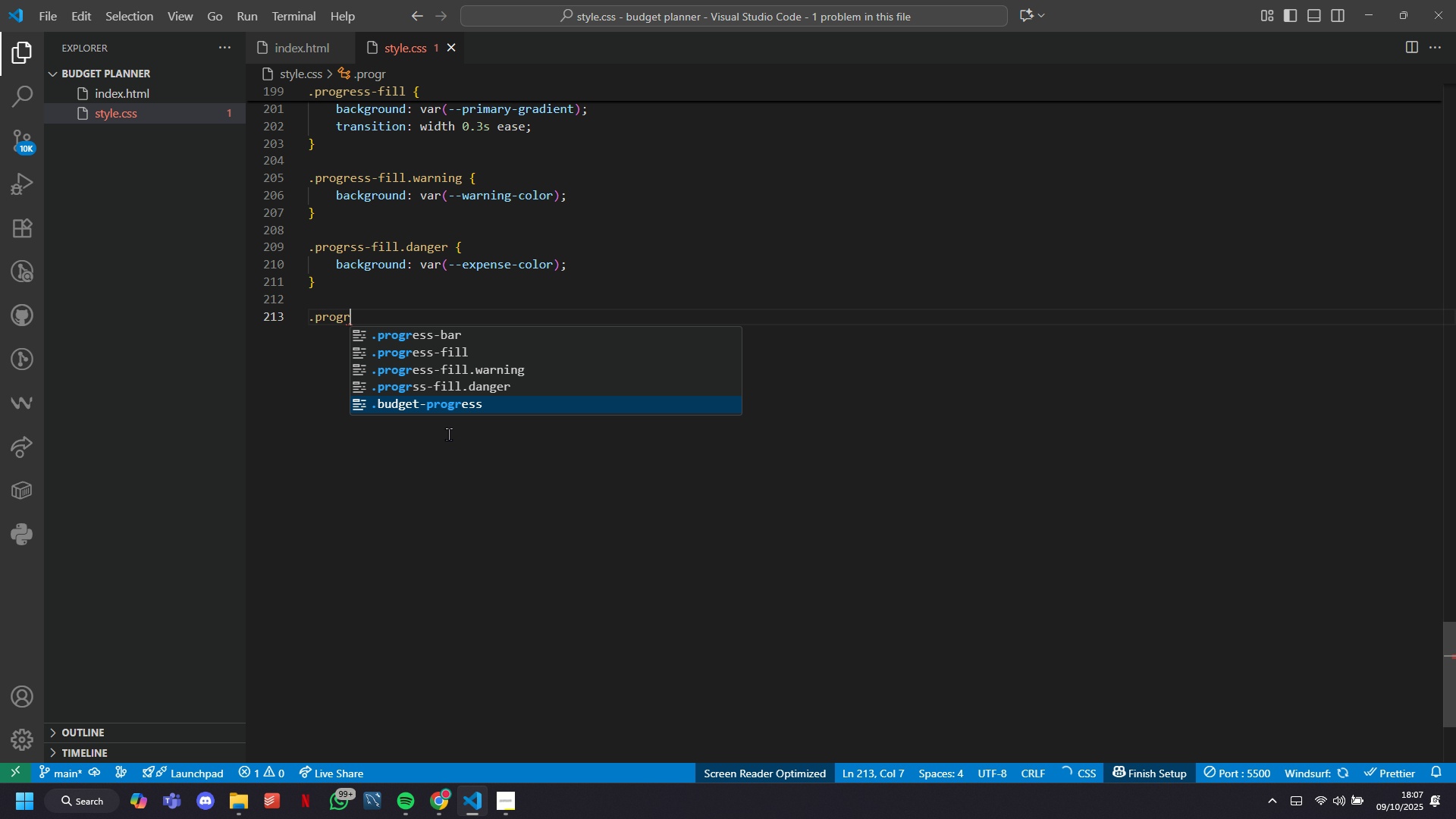 
key(ArrowUp)
 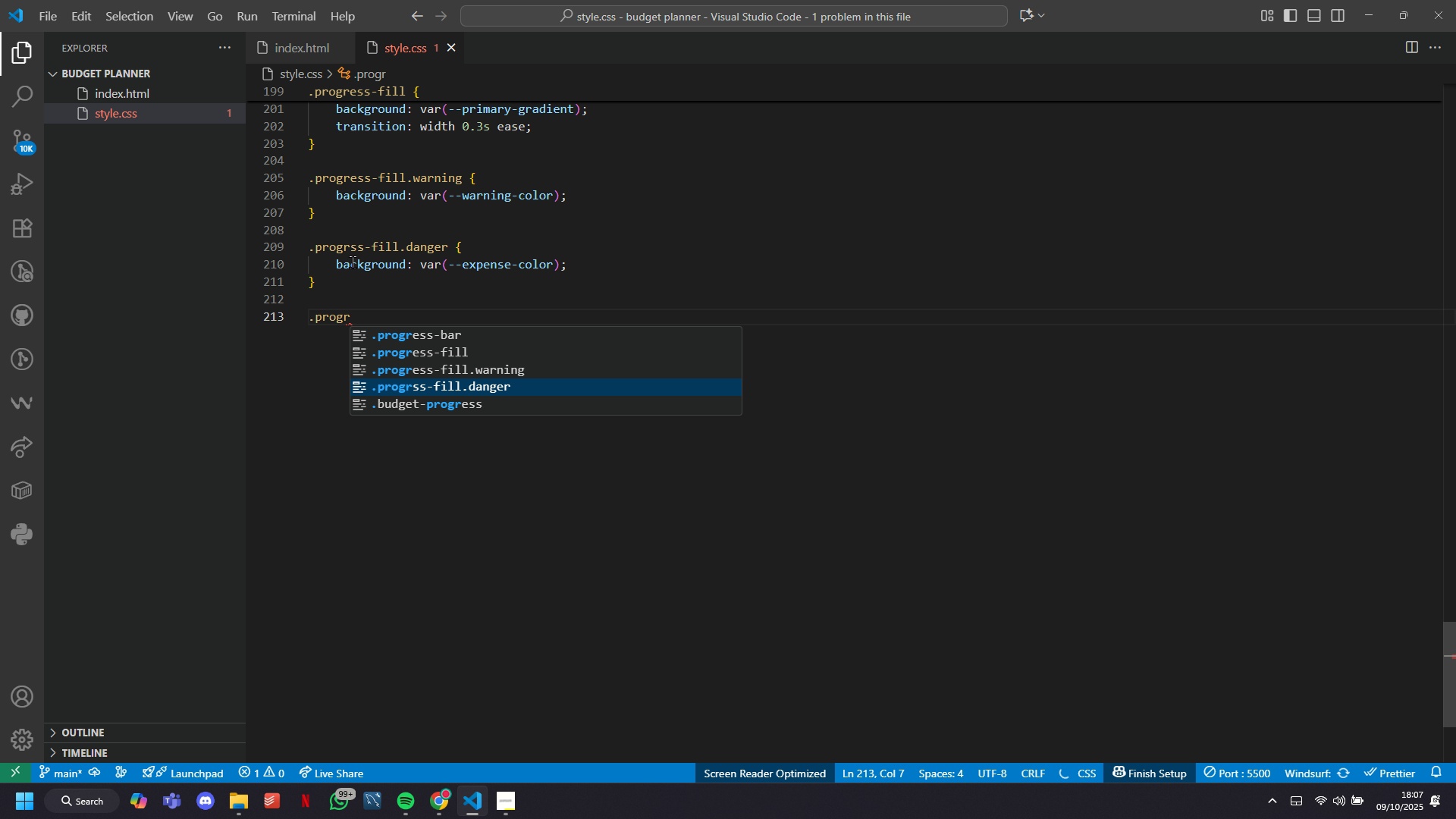 
left_click([348, 241])
 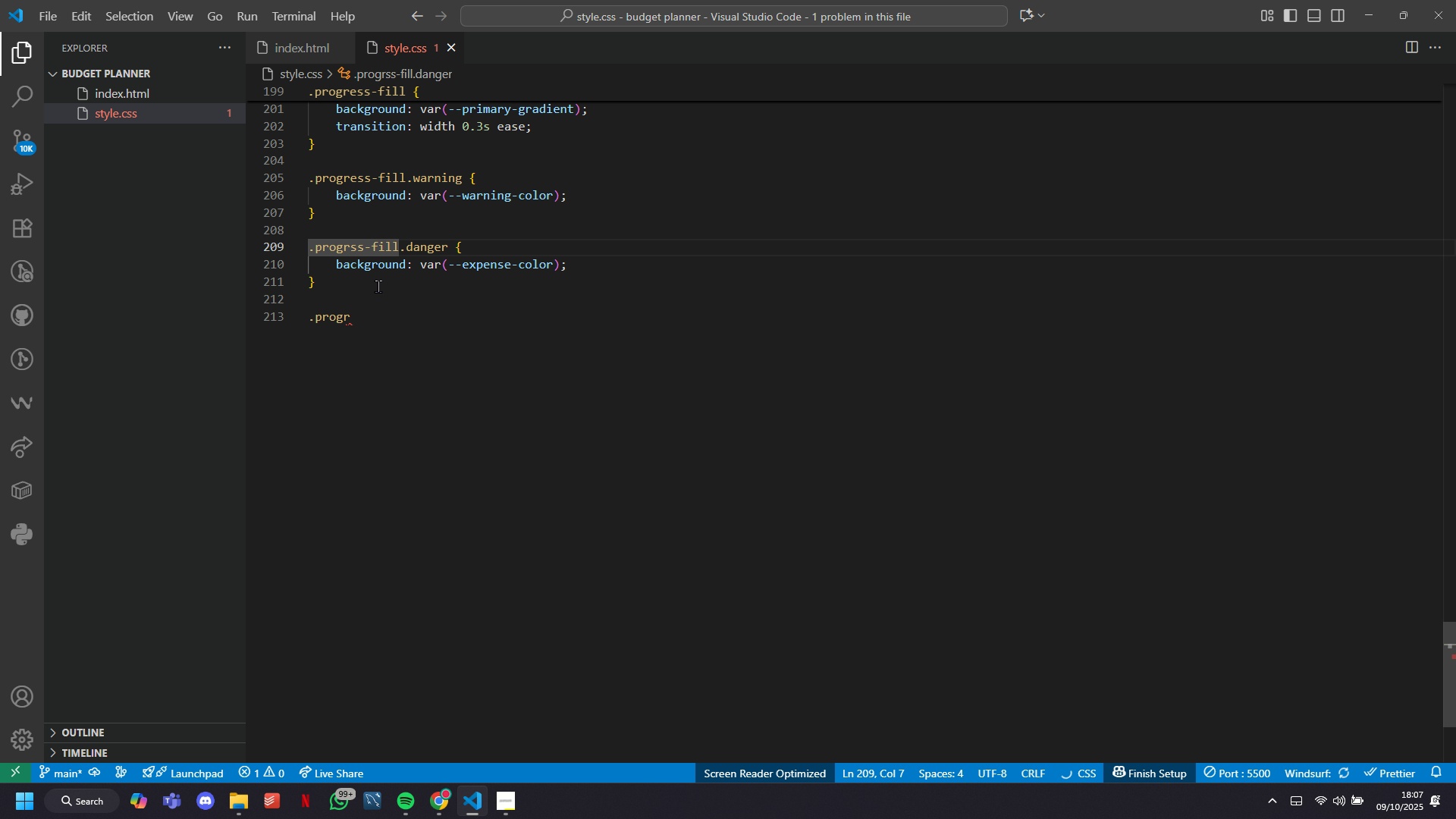 
key(E)
 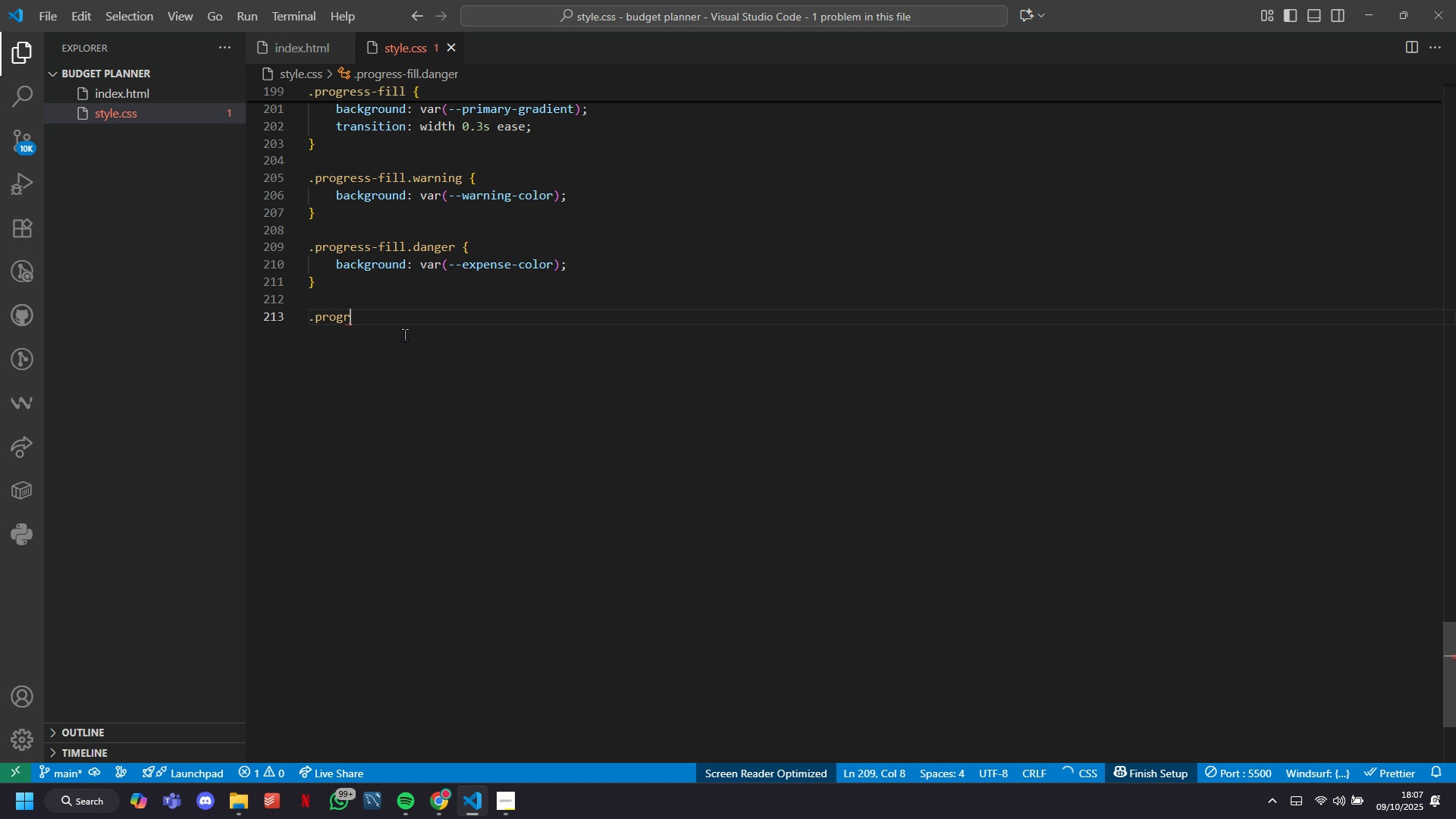 
left_click([404, 334])
 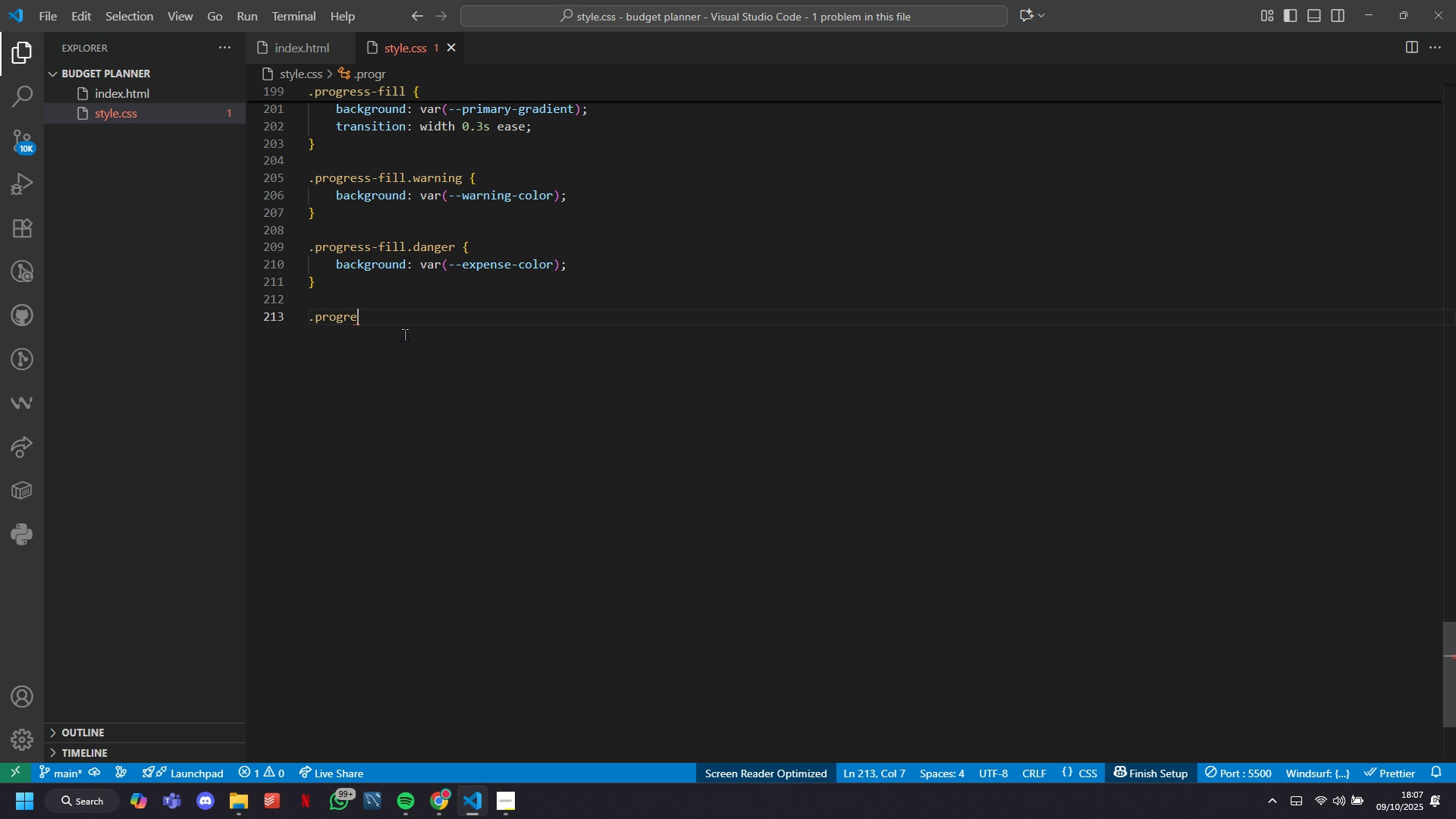 
type(ess)
 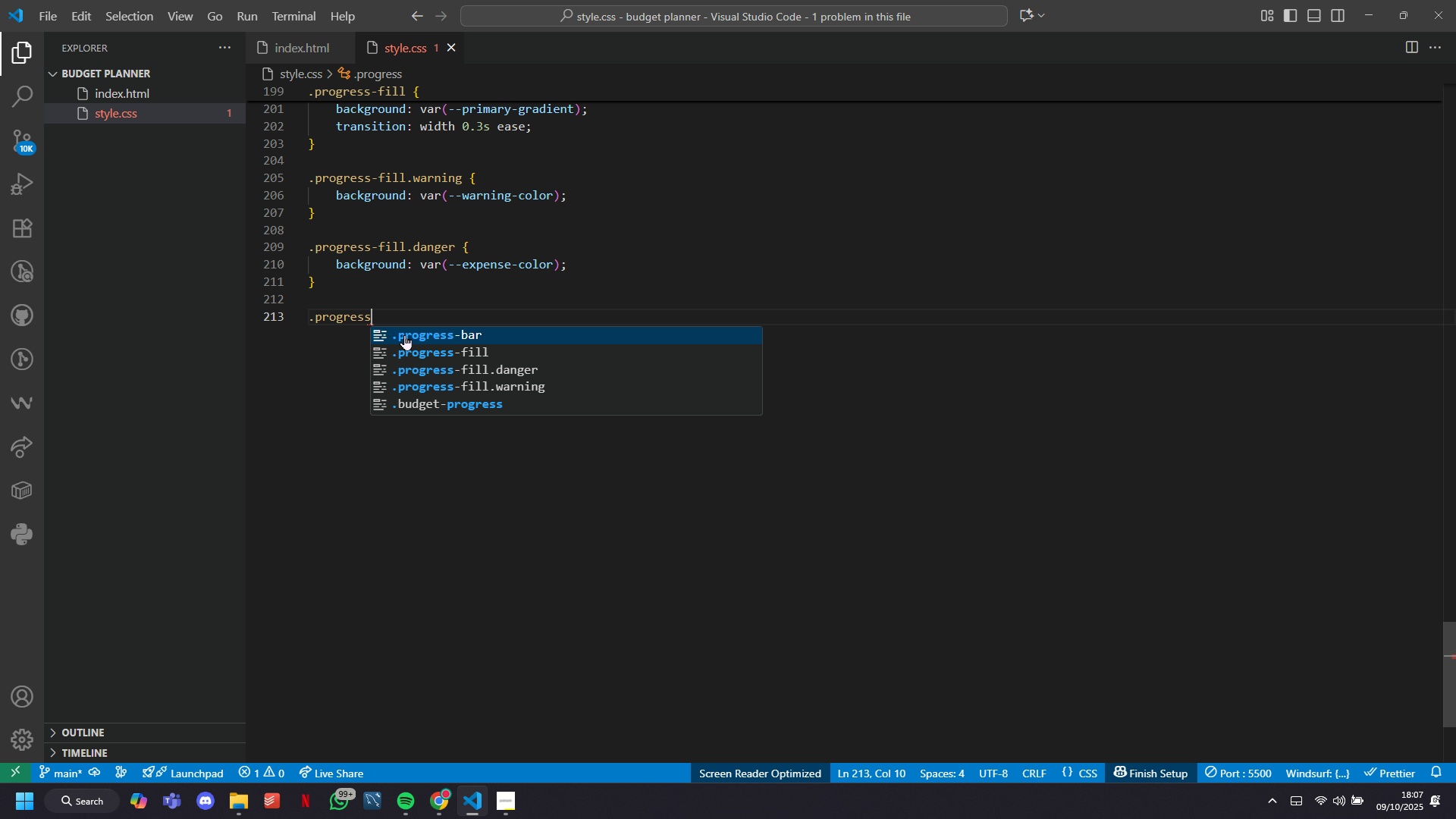 
wait(7.04)
 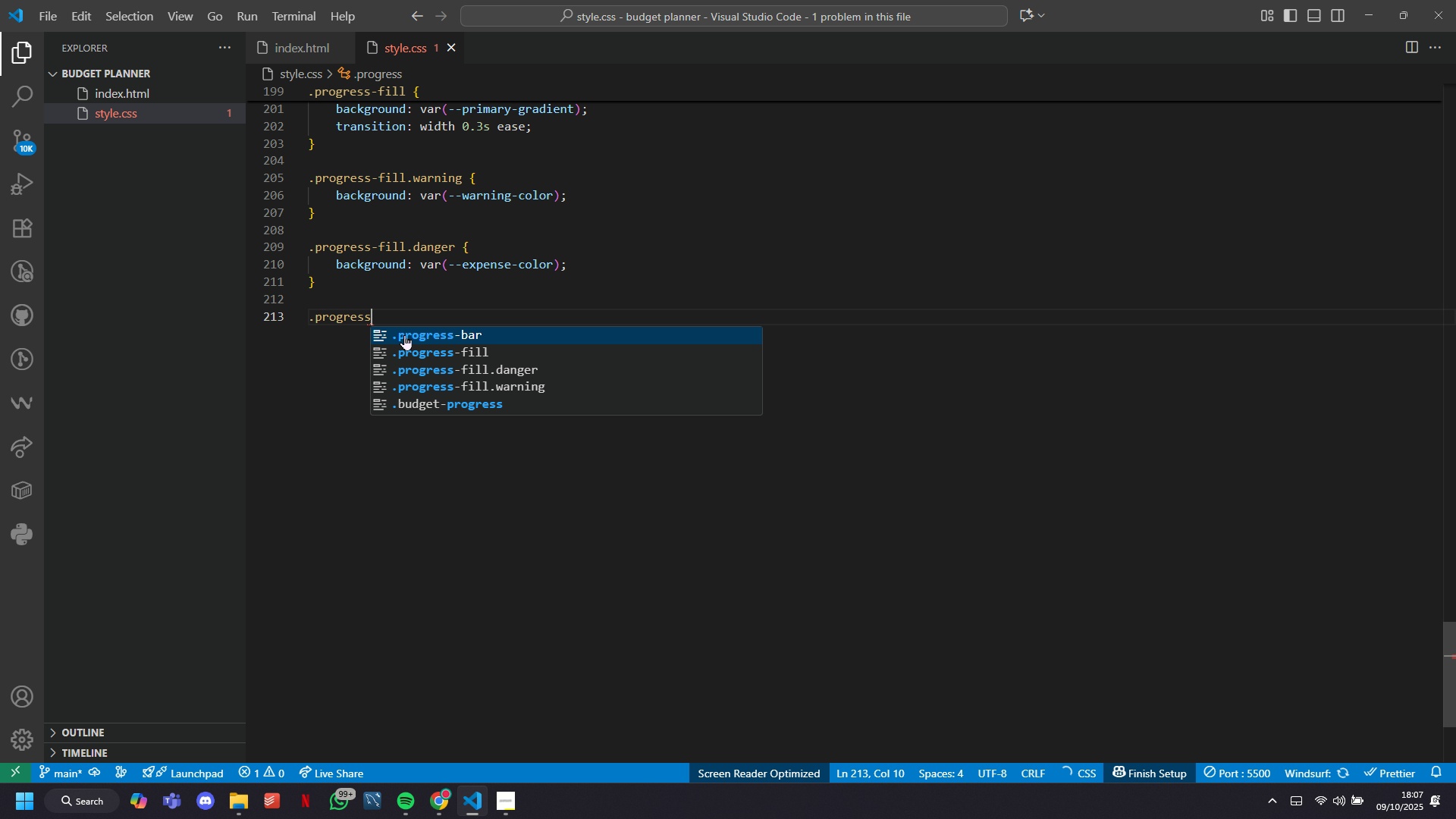 
type(-perc)
key(Tab)
 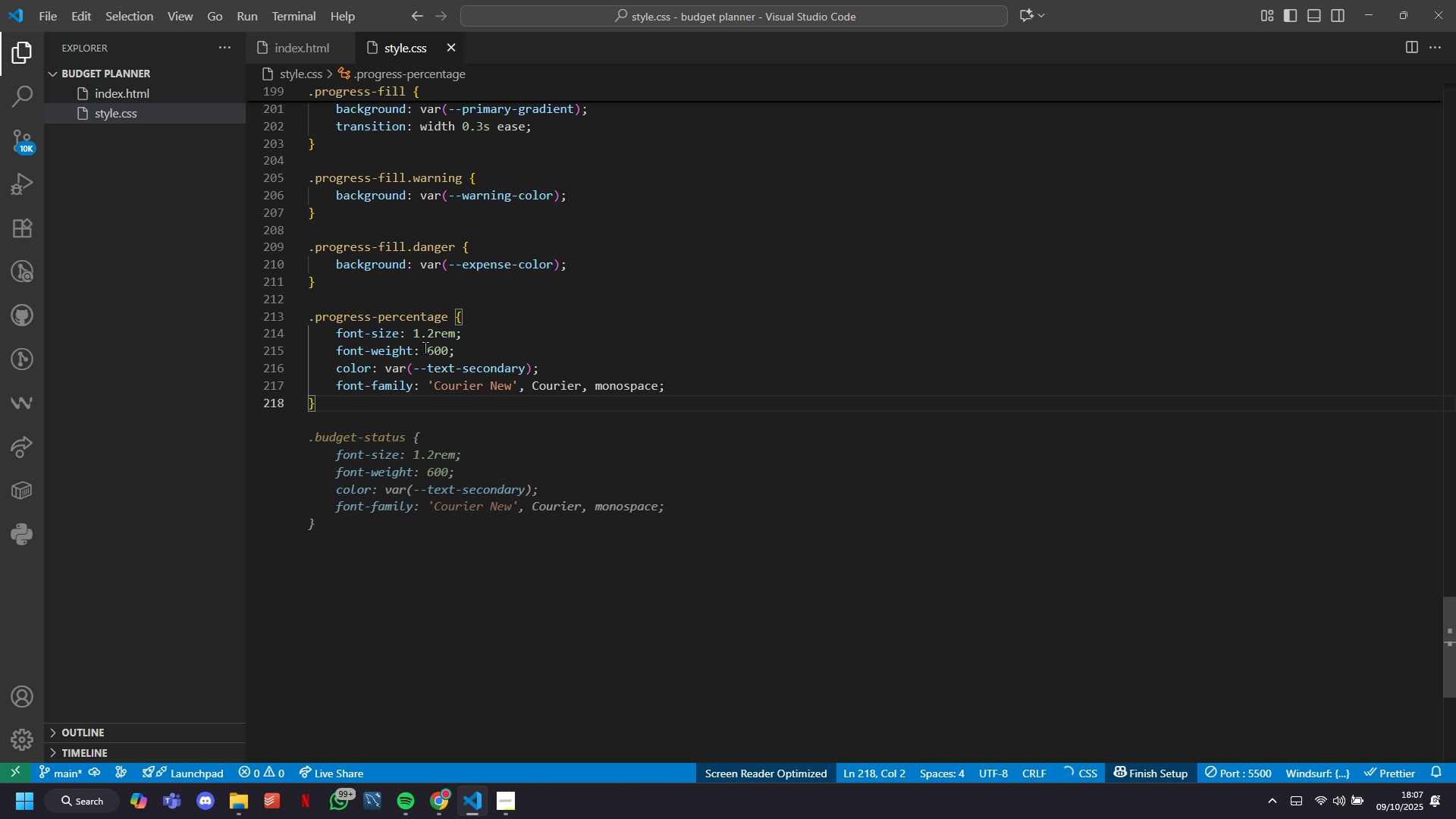 
scroll: coordinate [435, 354], scroll_direction: down, amount: 1.0
 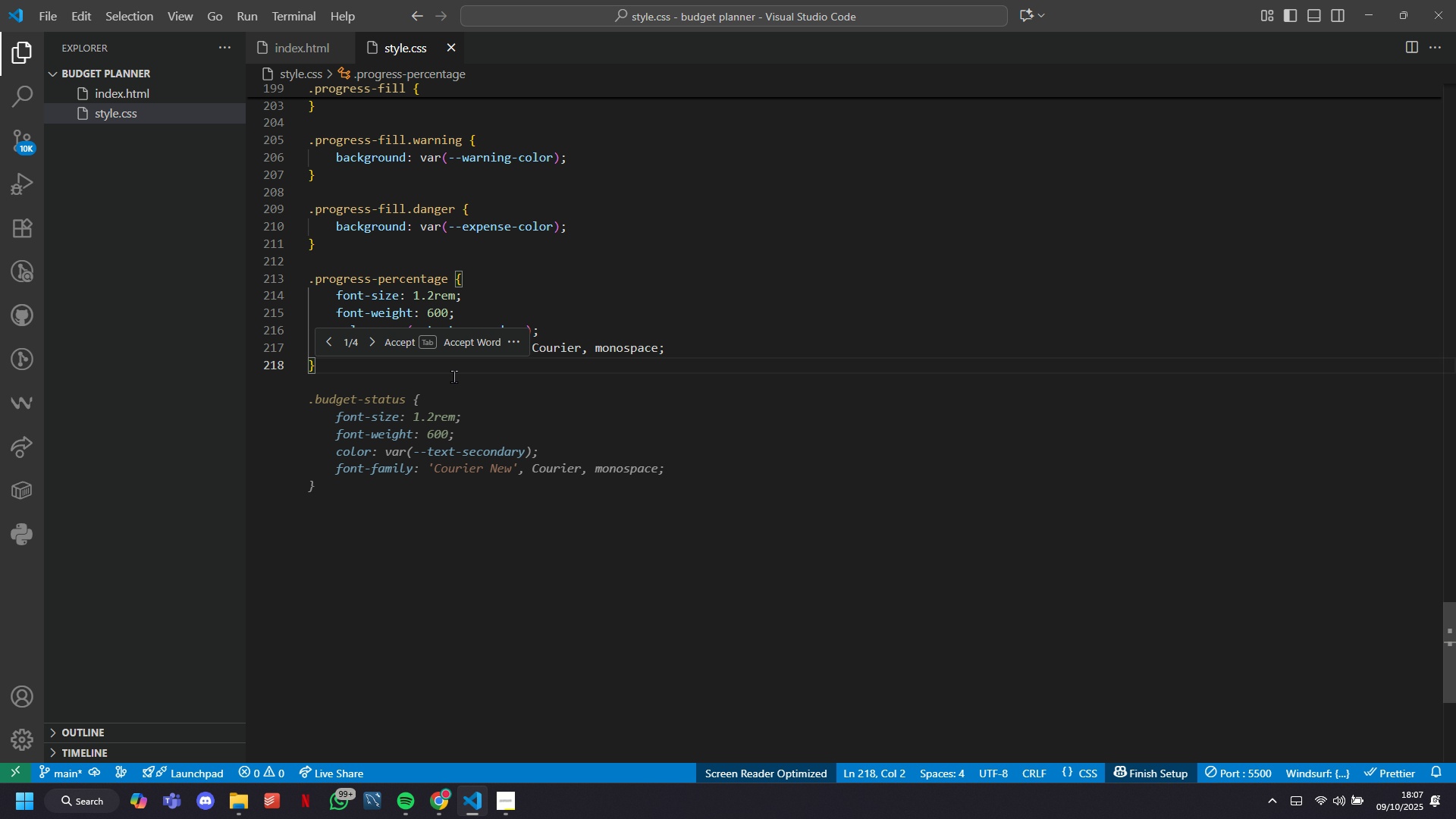 
key(Tab)
 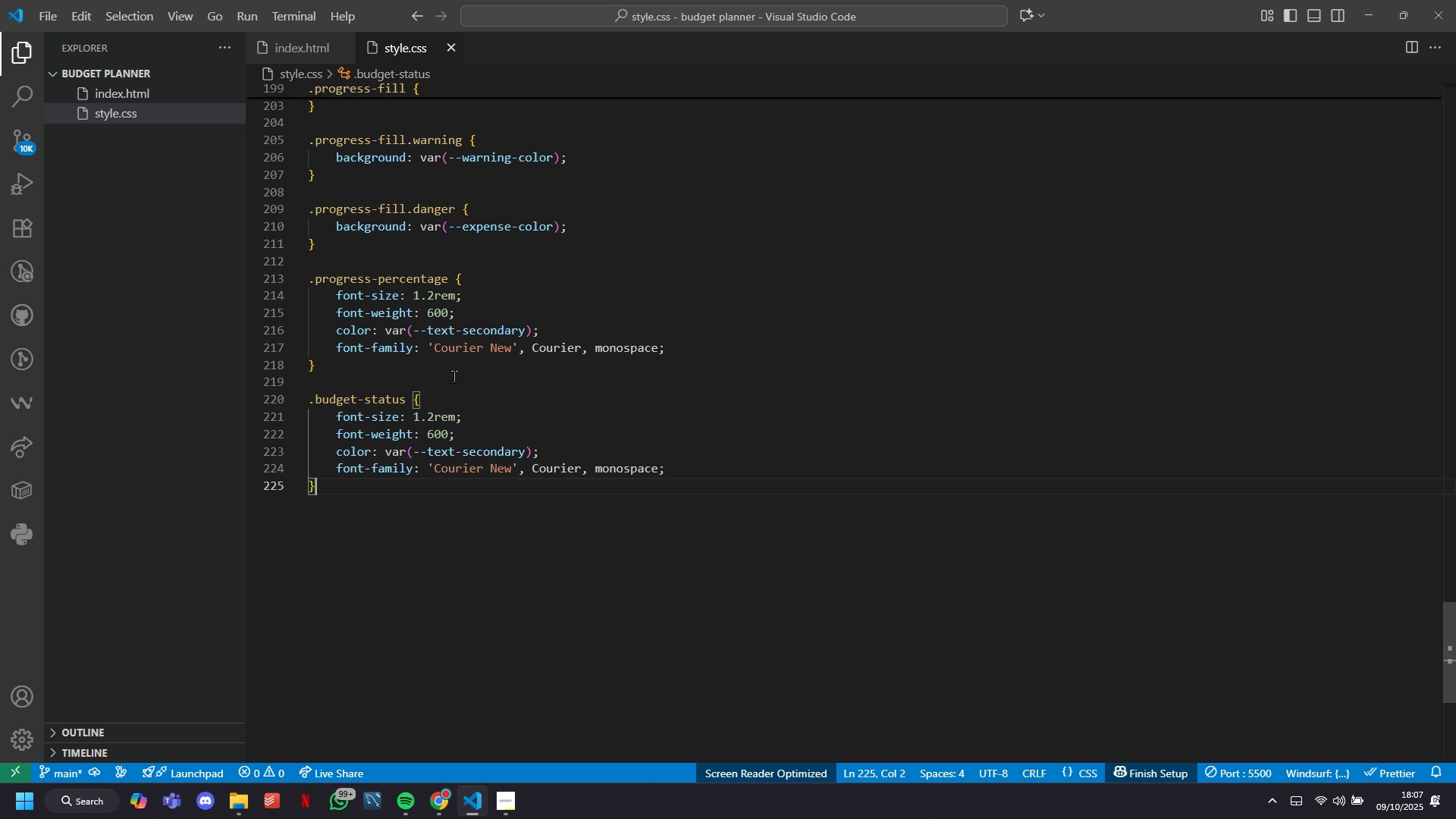 
key(Enter)
 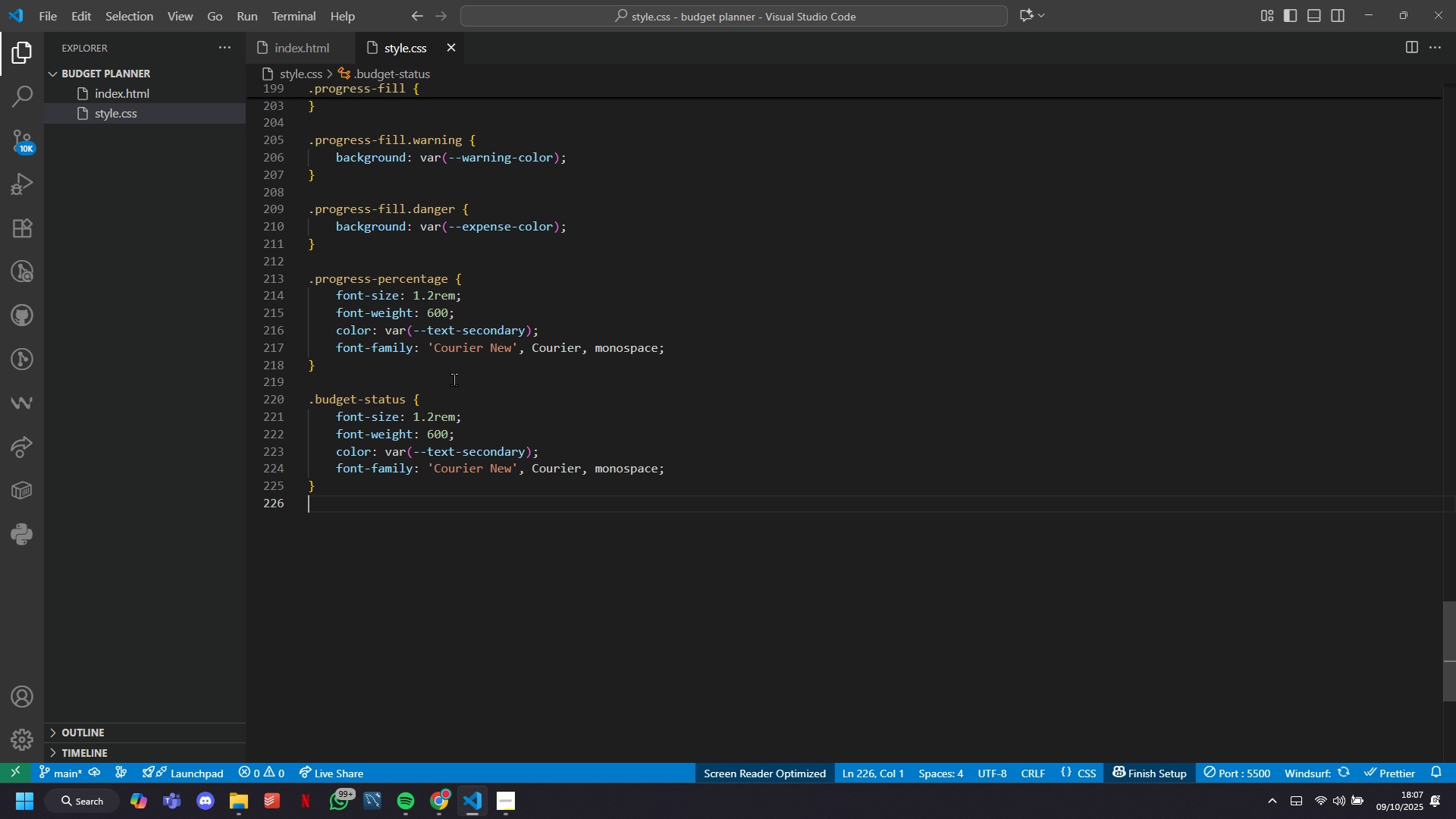 
key(Enter)
 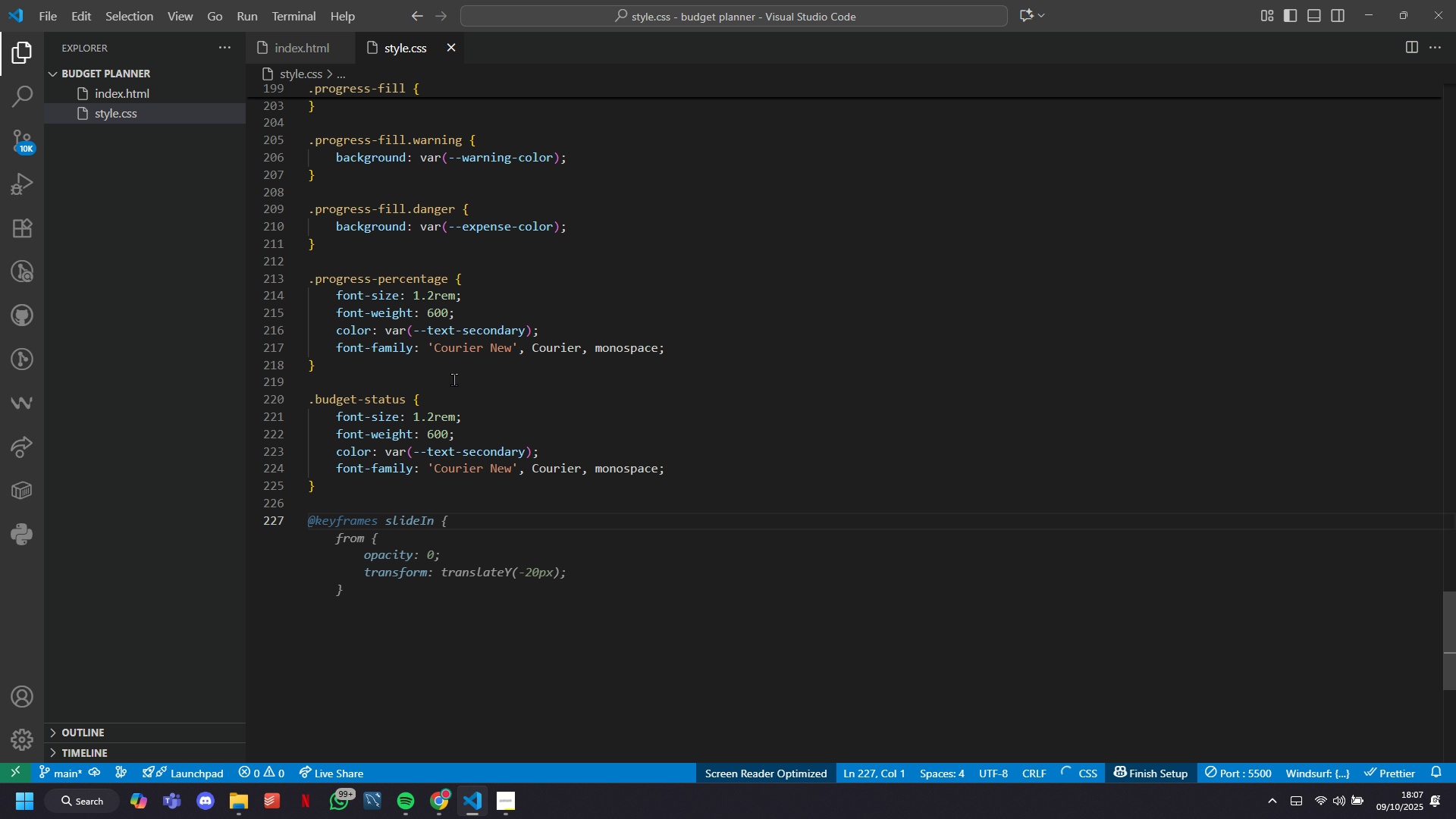 
key(Period)
 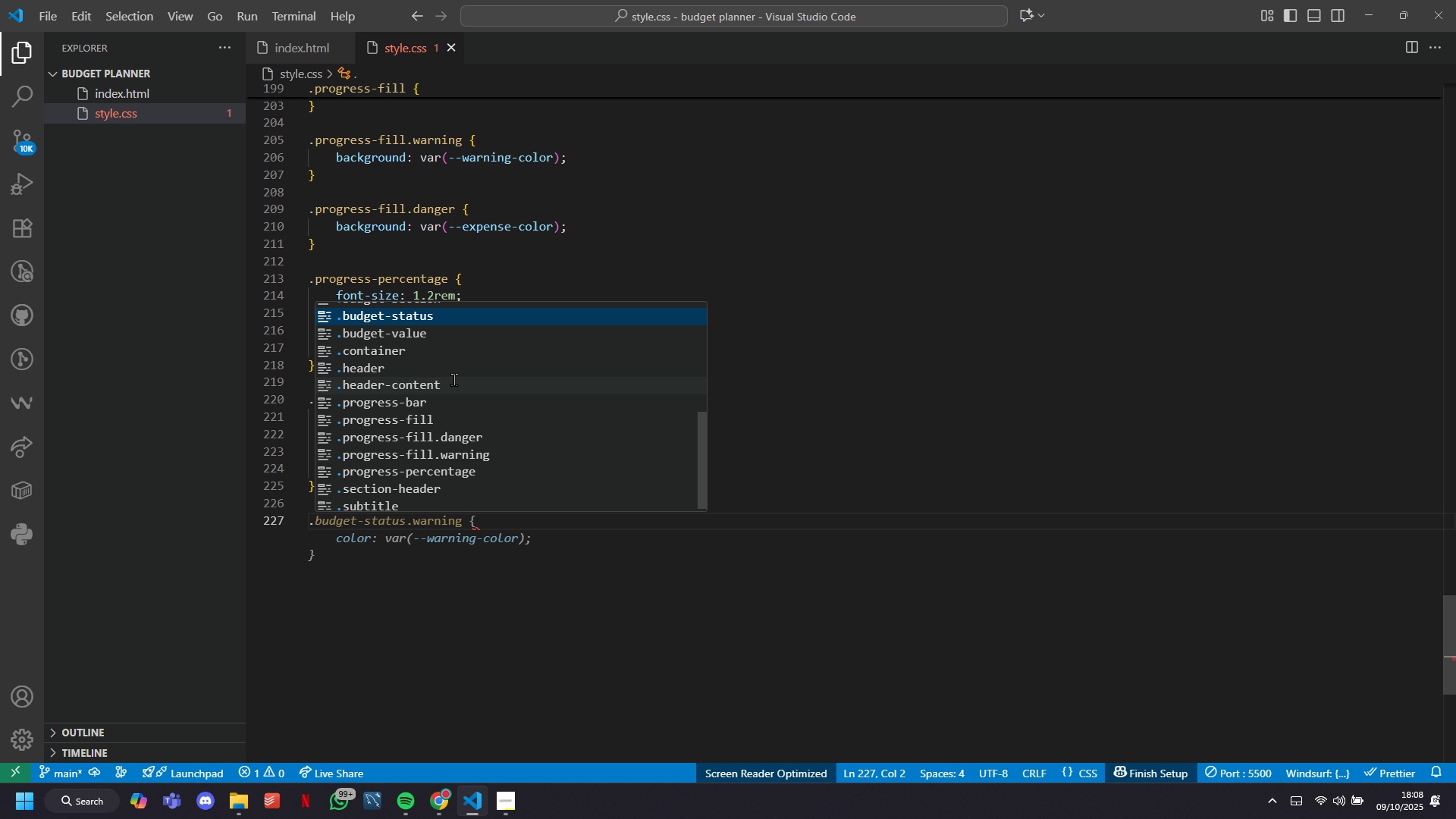 
key(Tab)
 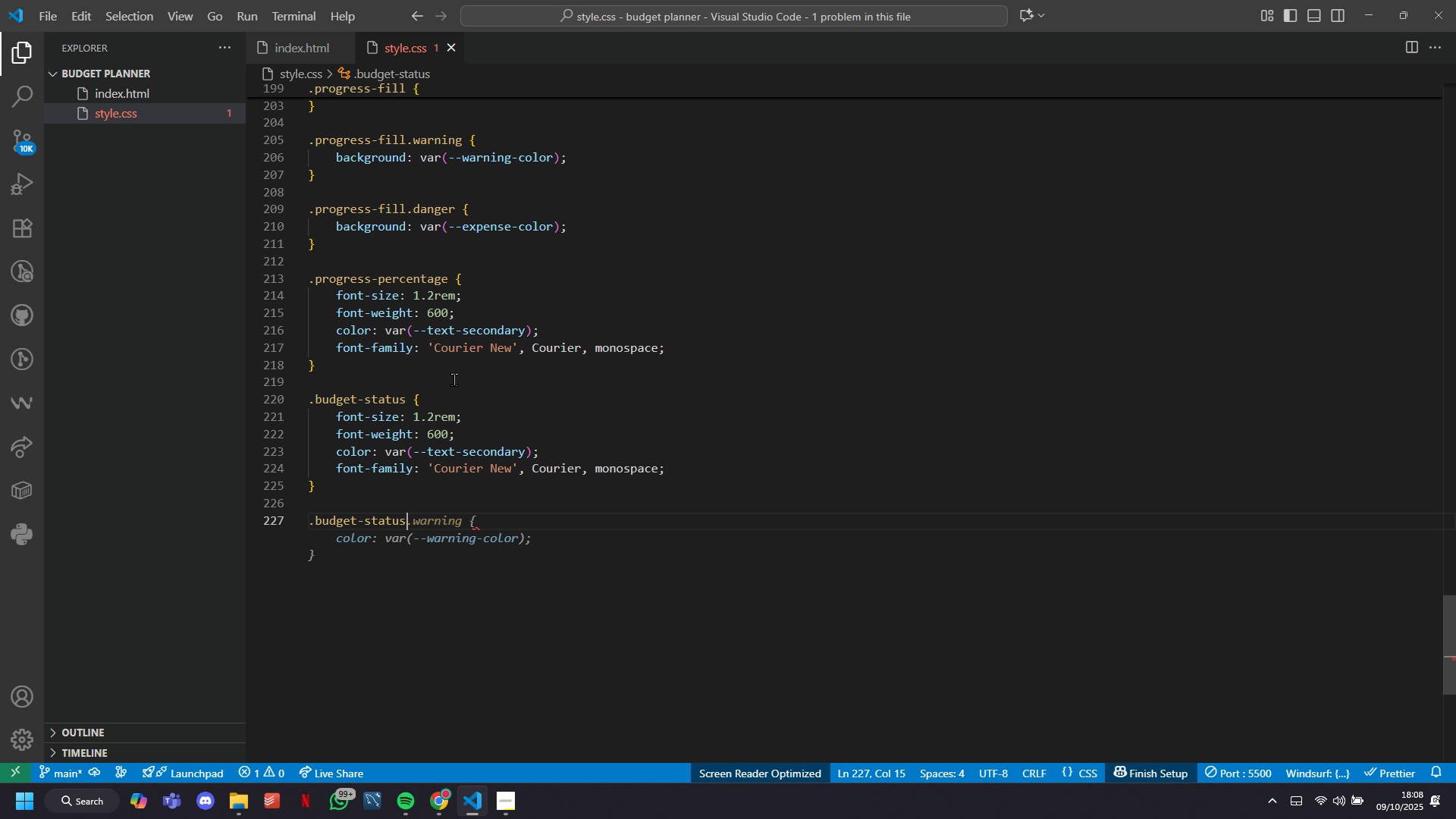 
key(Tab)
 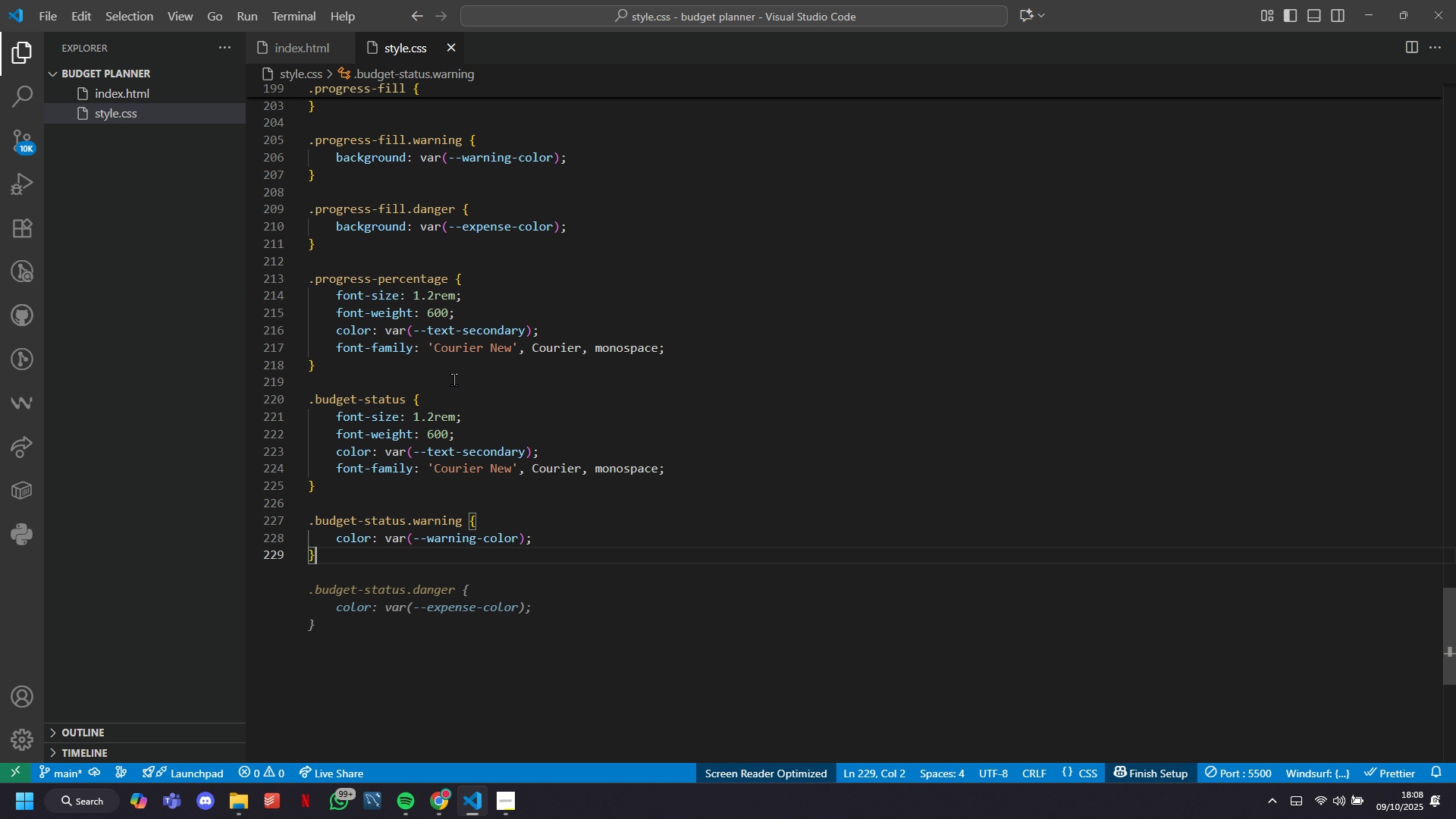 
key(ArrowDown)
 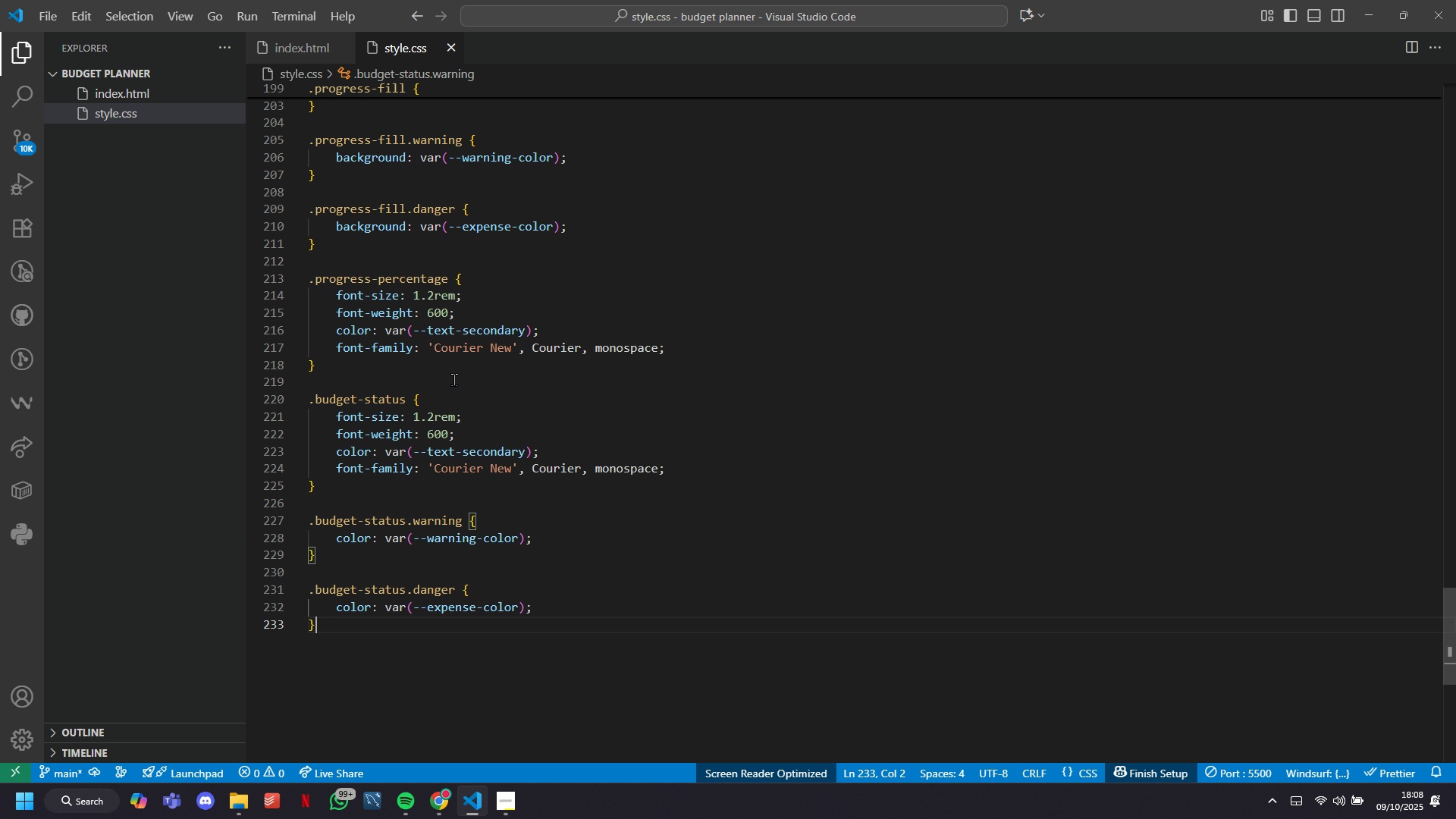 
key(Tab)
 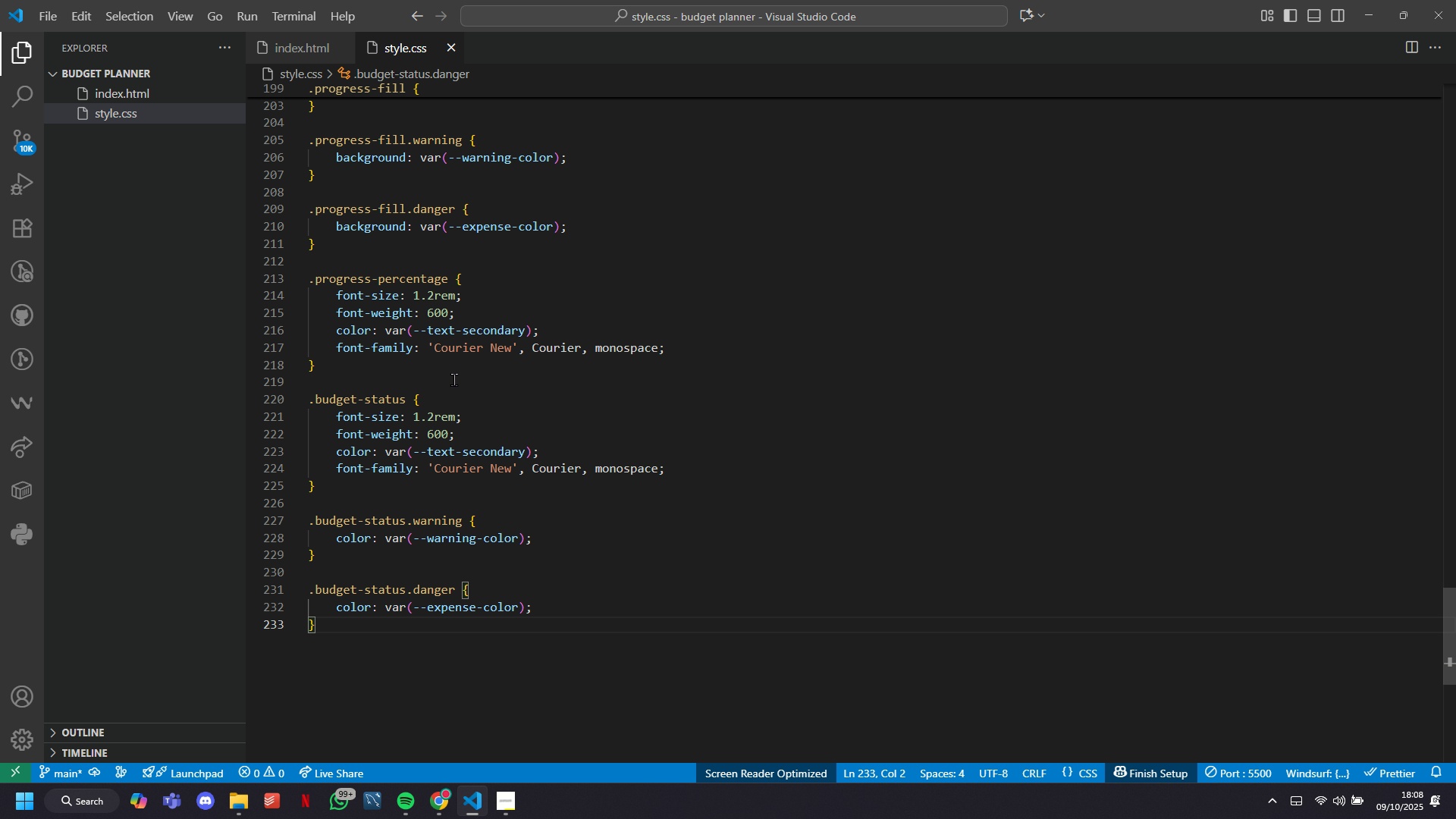 
key(ArrowUp)
 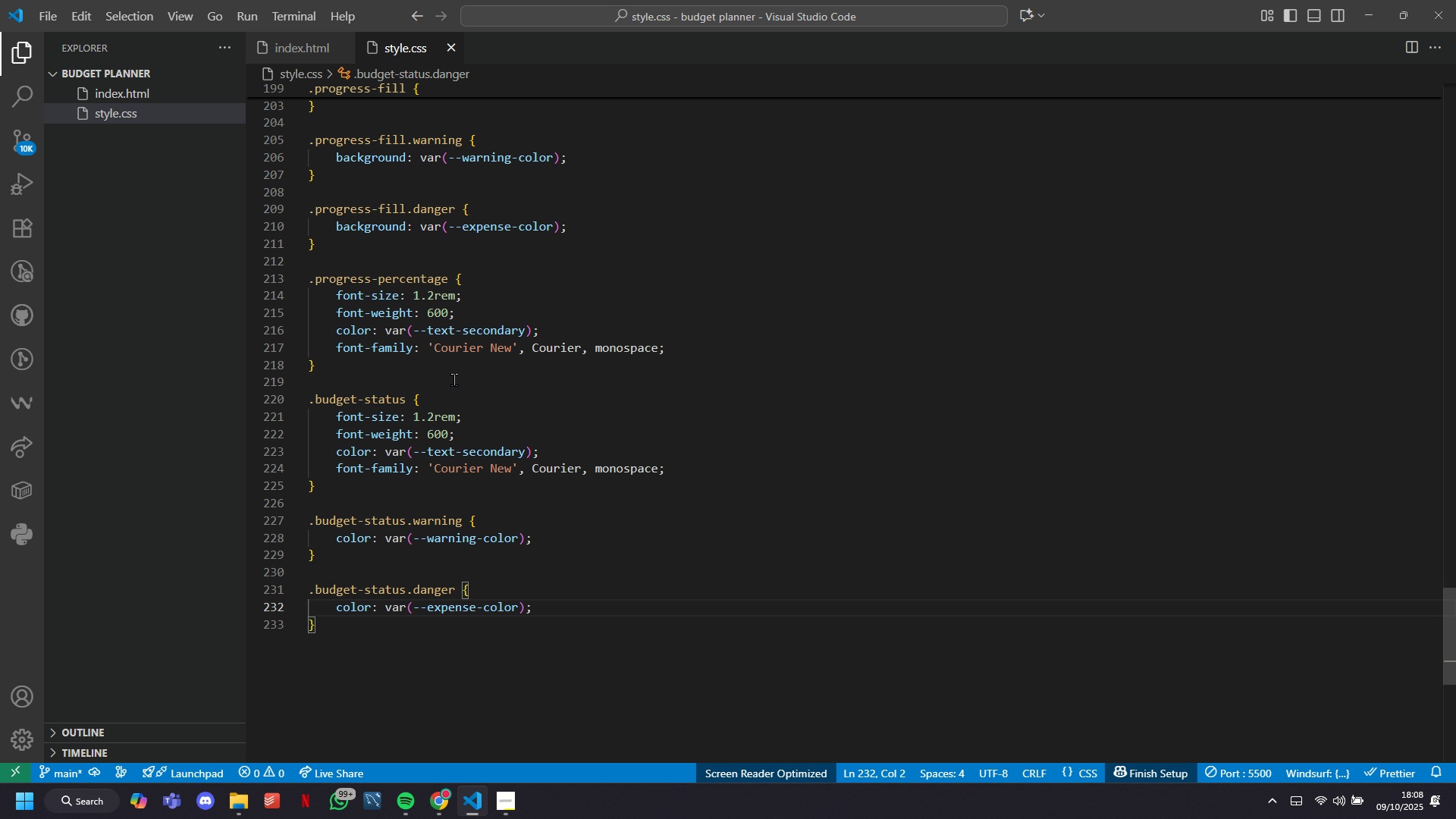 
key(ArrowUp)
 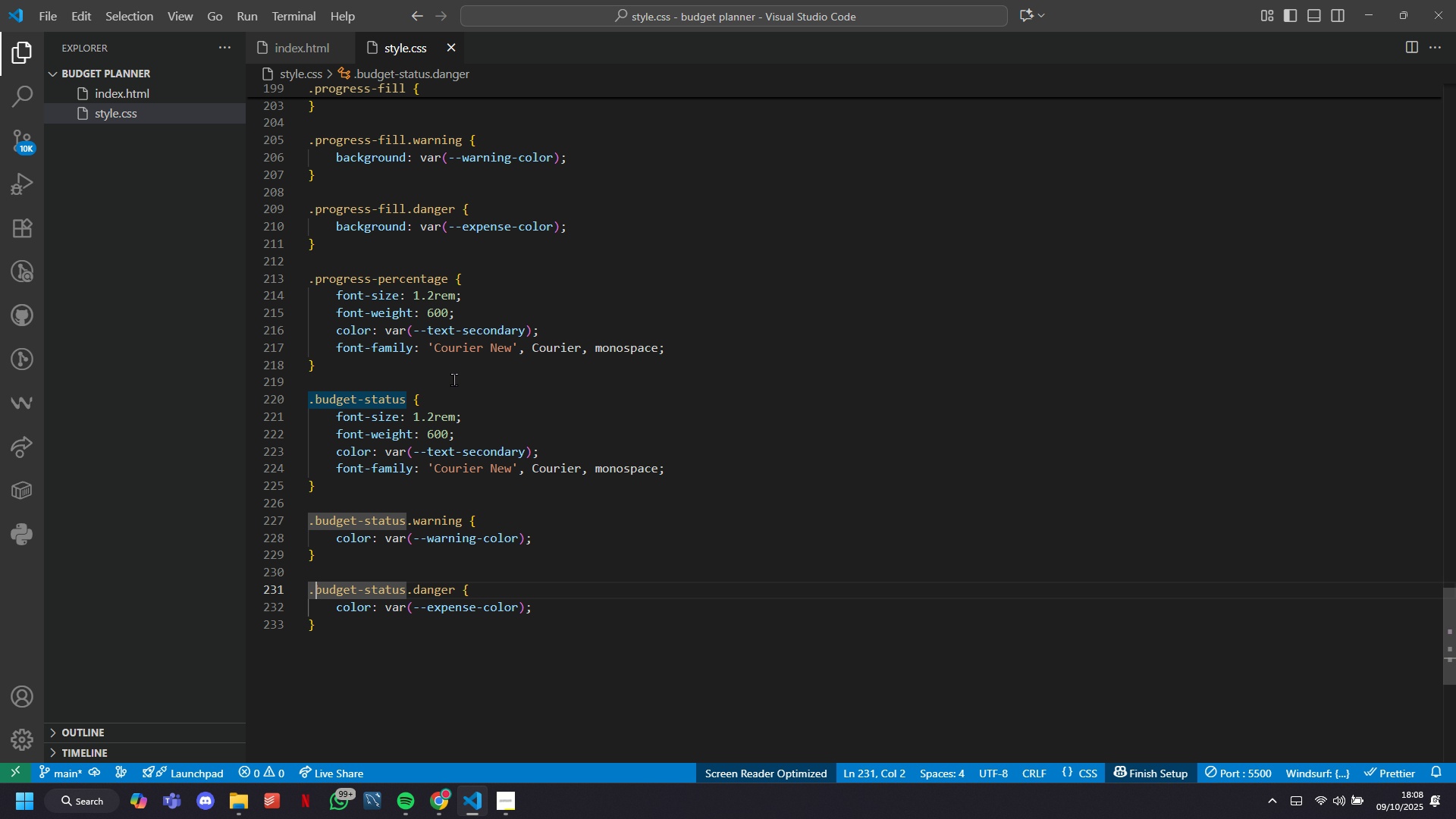 
hold_key(key=ArrowRight, duration=1.0)
 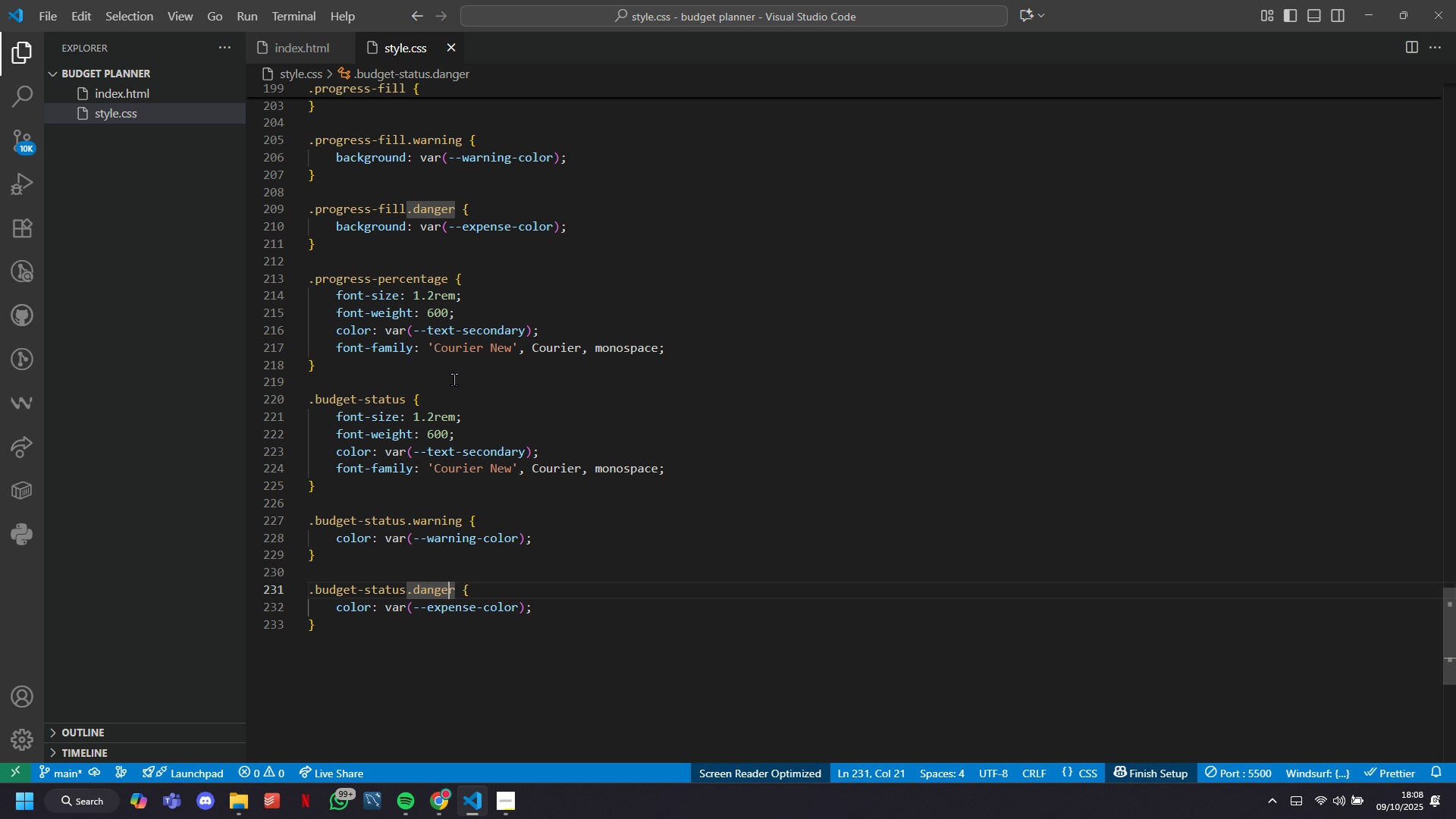 
key(ArrowRight)
 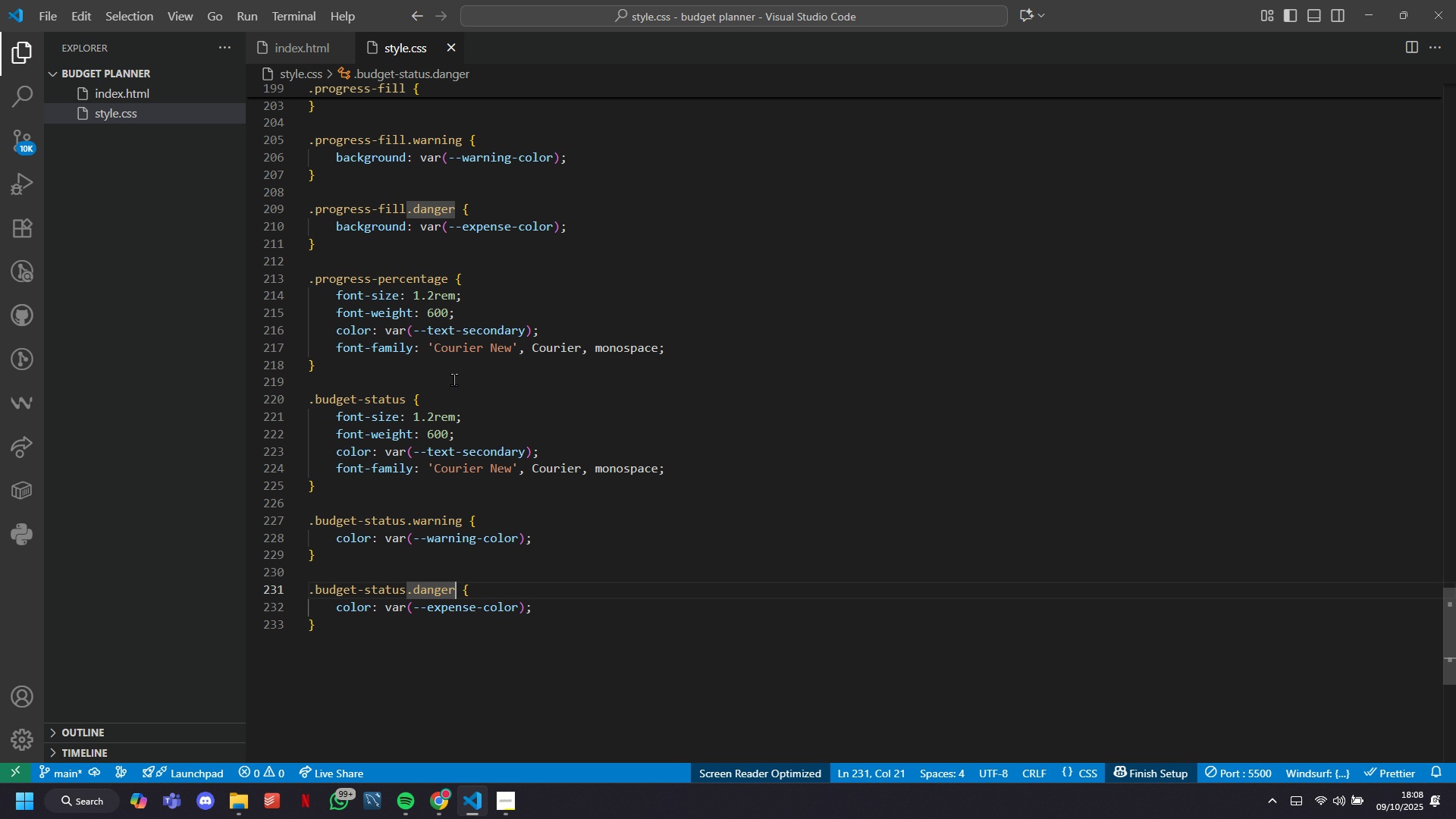 
key(ArrowRight)
 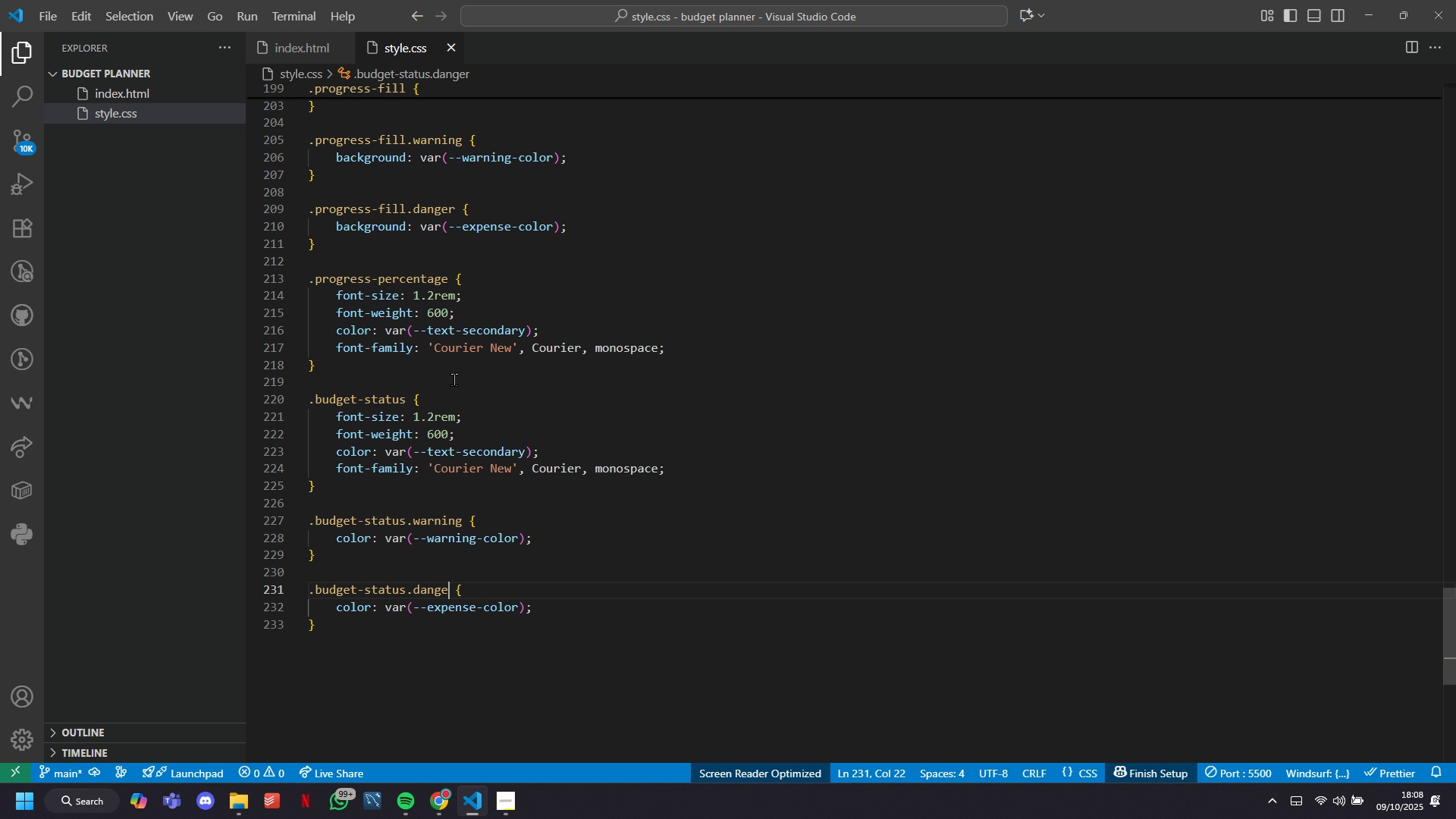 
key(Backspace)
key(Backspace)
key(Backspace)
key(Backspace)
key(Backspace)
key(Backspace)
type(success)
 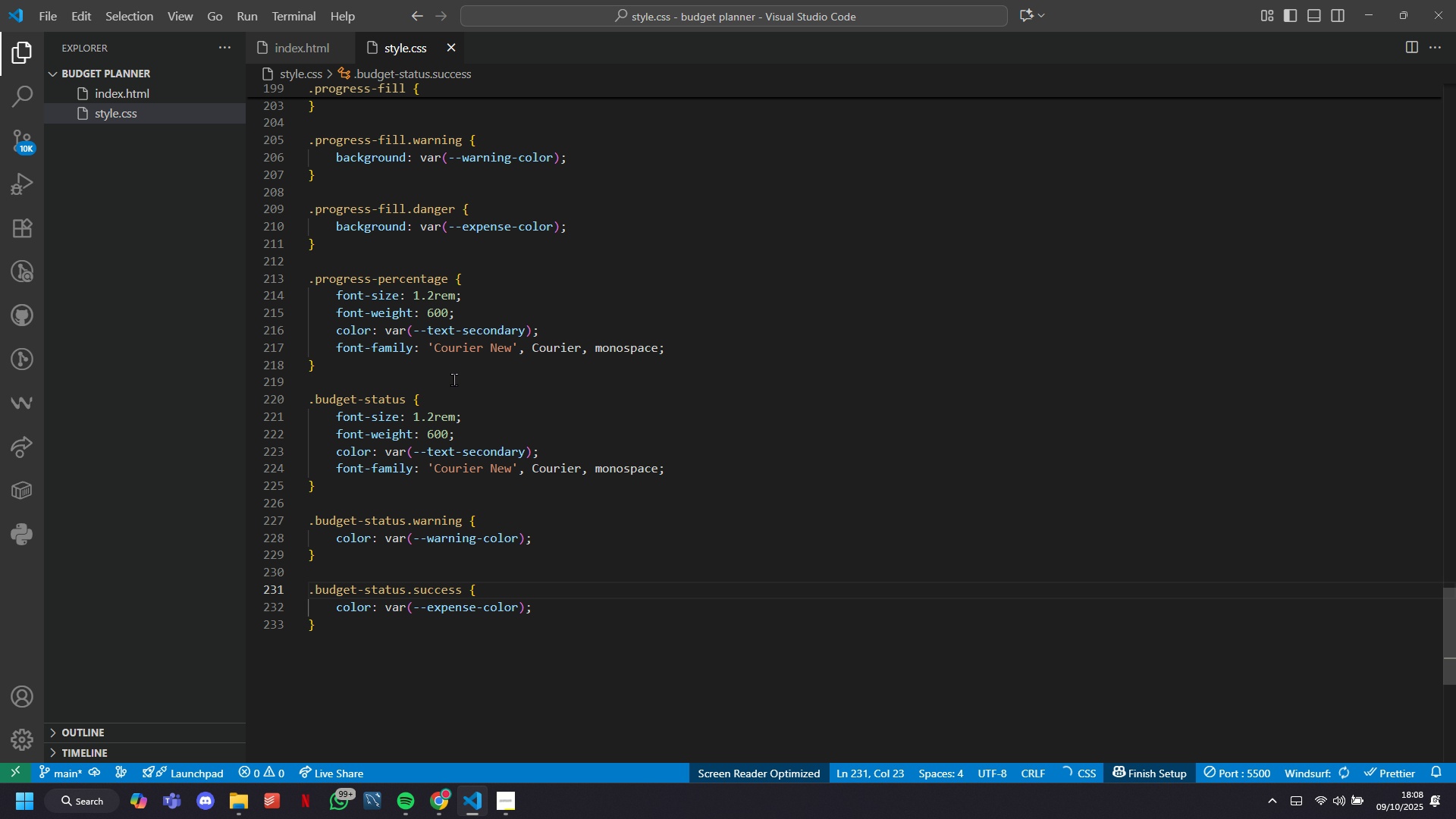 
key(ArrowDown)
 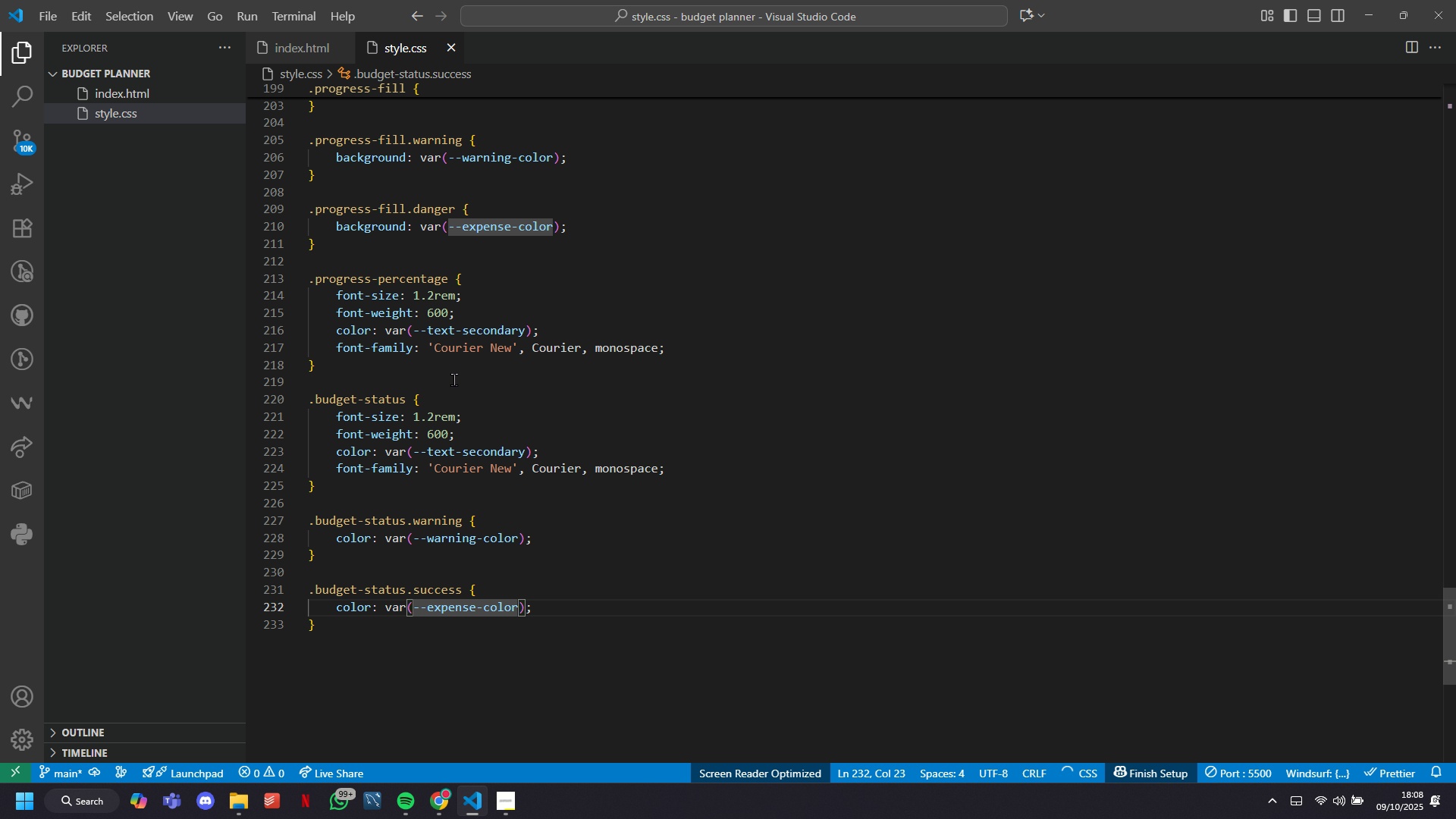 
hold_key(key=ArrowRight, duration=0.69)
 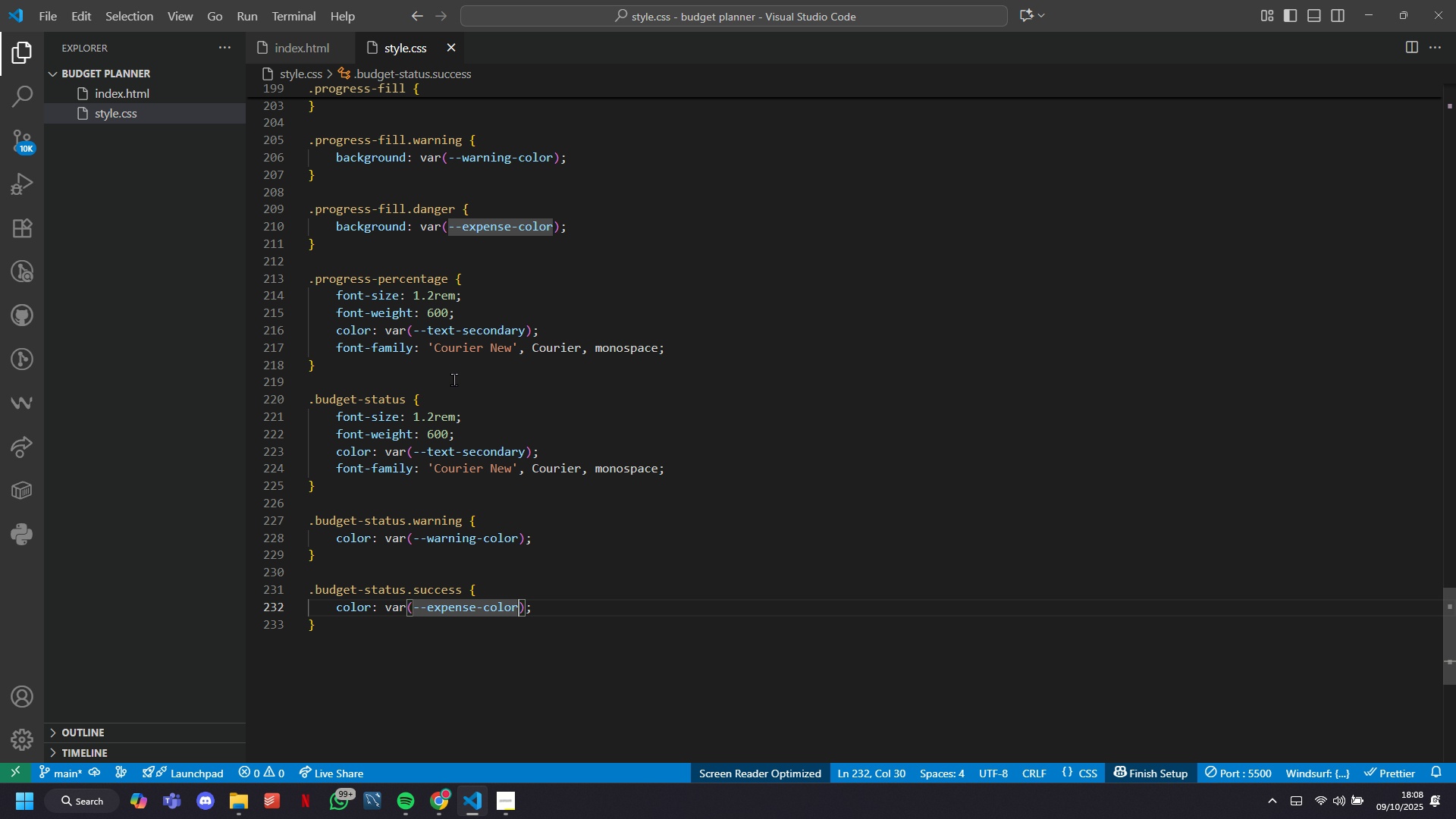 
key(ArrowRight)
 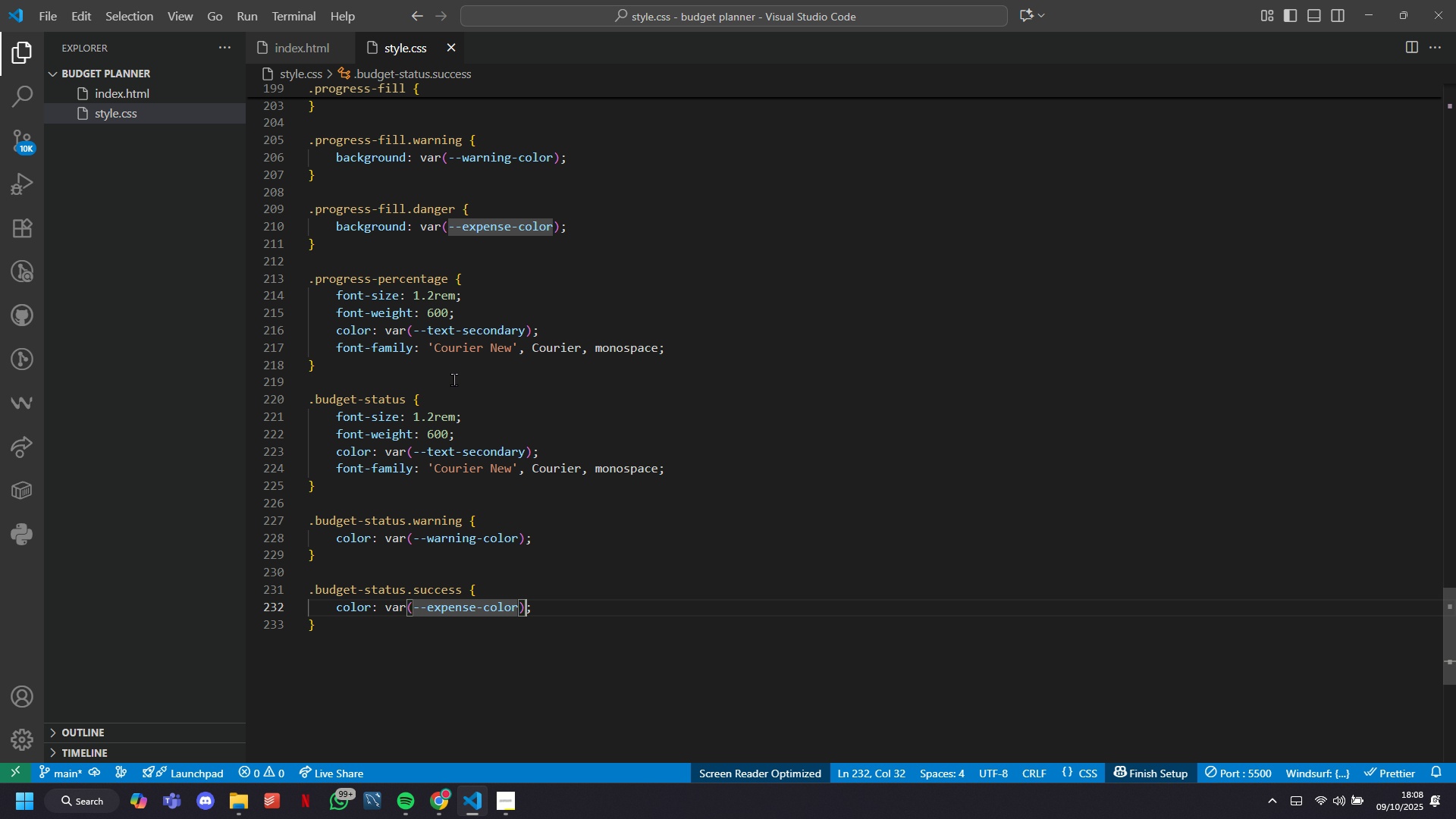 
key(ArrowRight)
 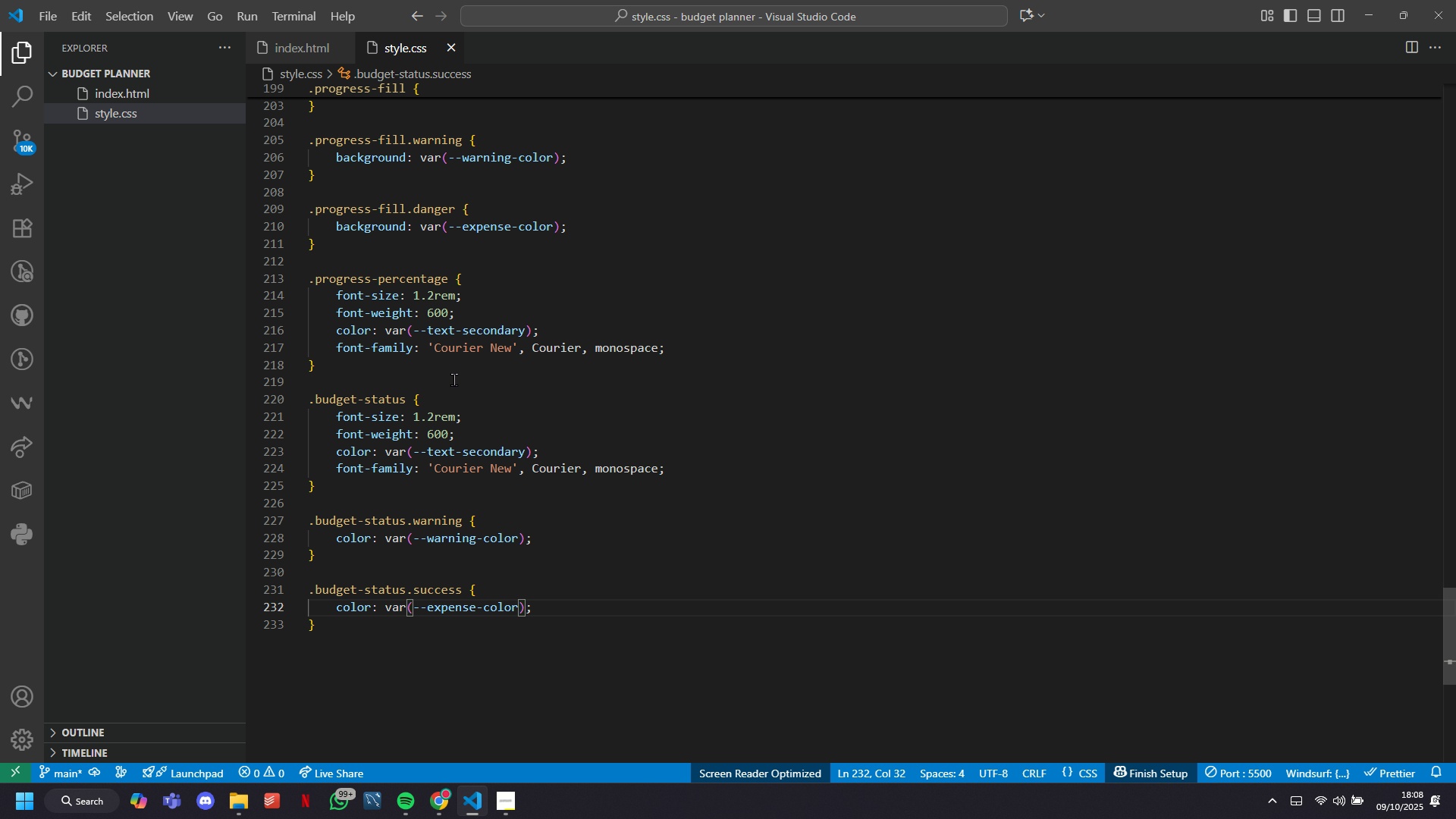 
hold_key(key=Backspace, duration=1.22)
 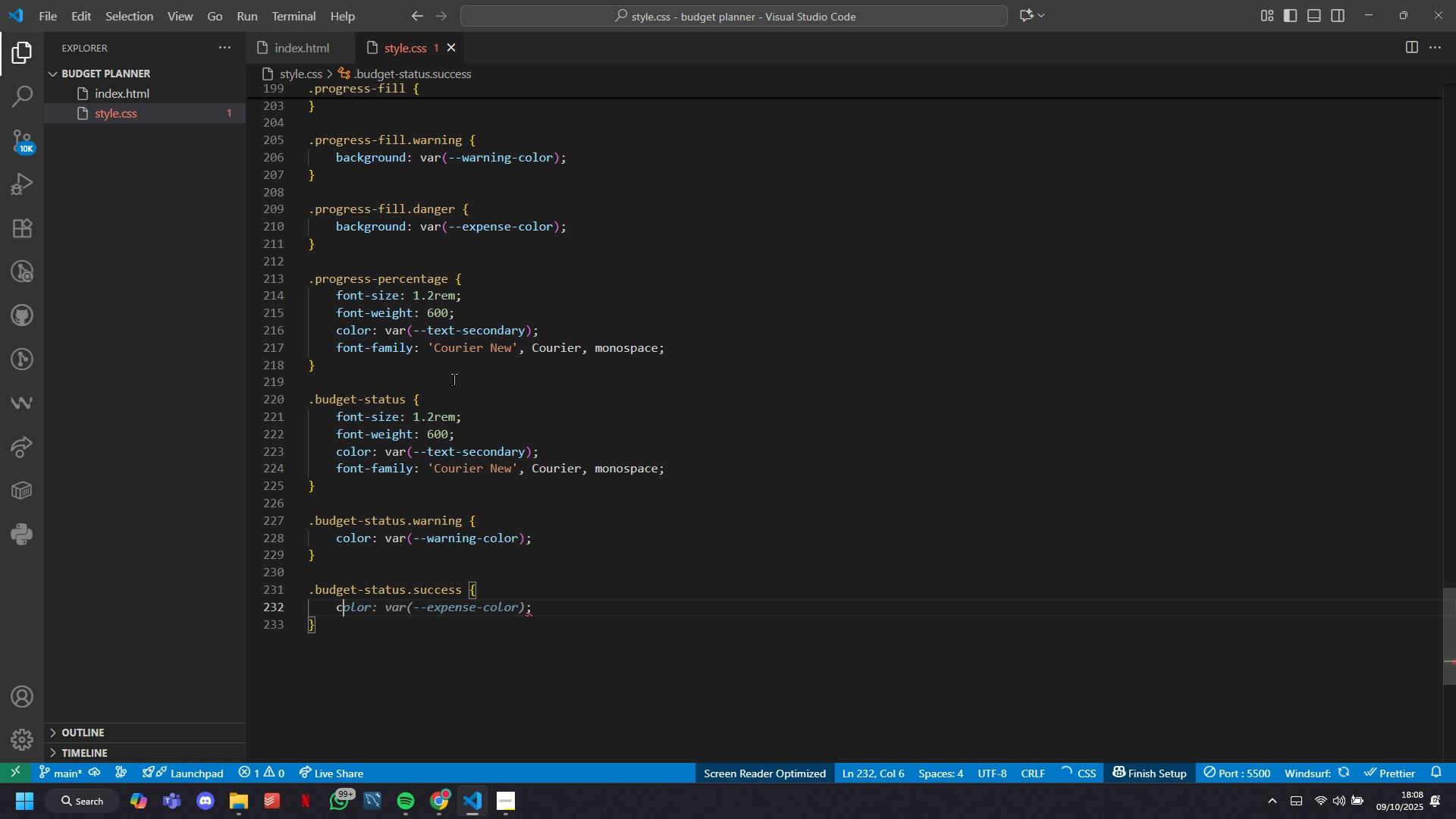 
key(Backspace)
key(Backspace)
type(background: #D1fae5)
 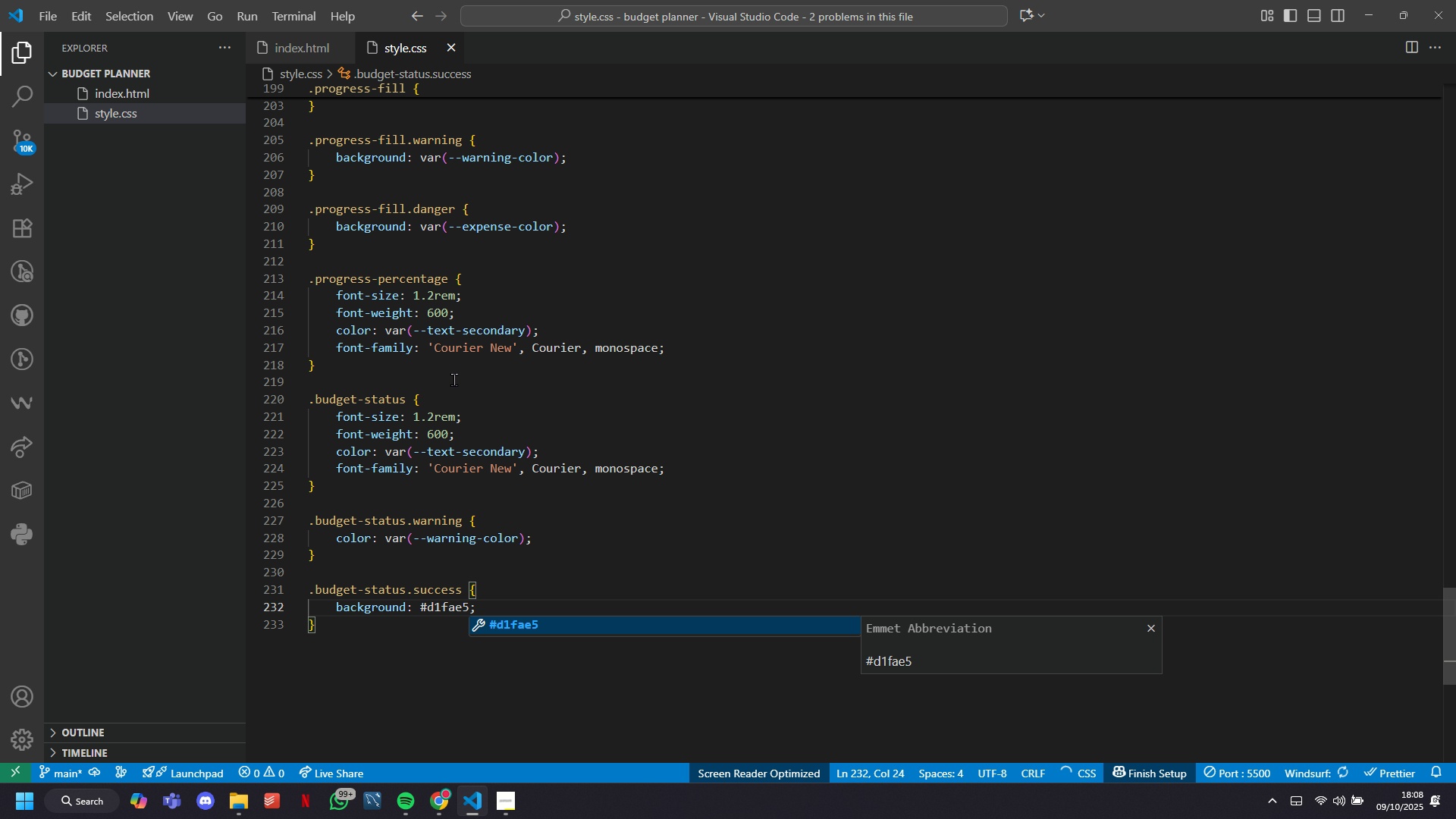 
wait(18.1)
 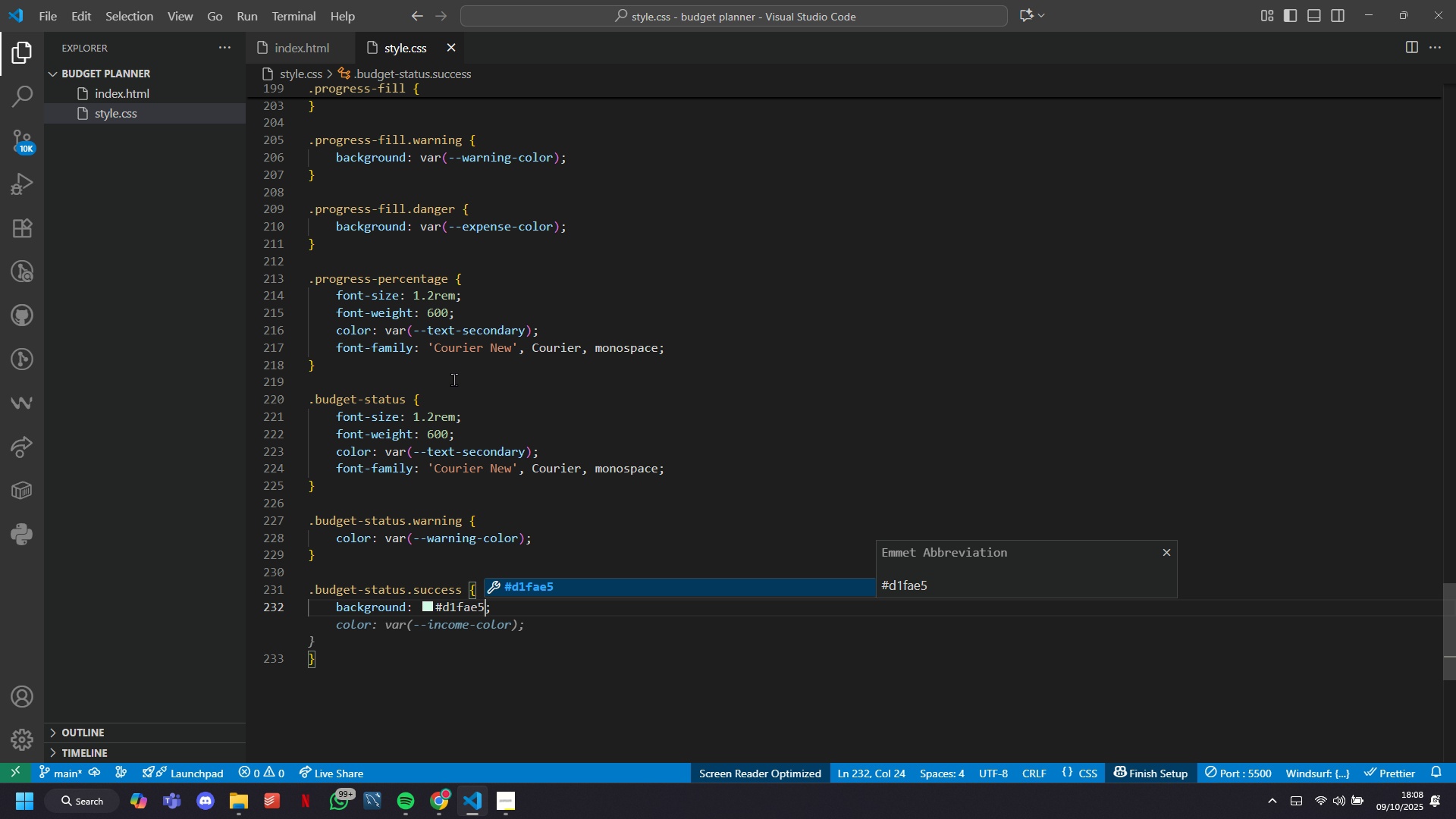 
key(ArrowRight)
 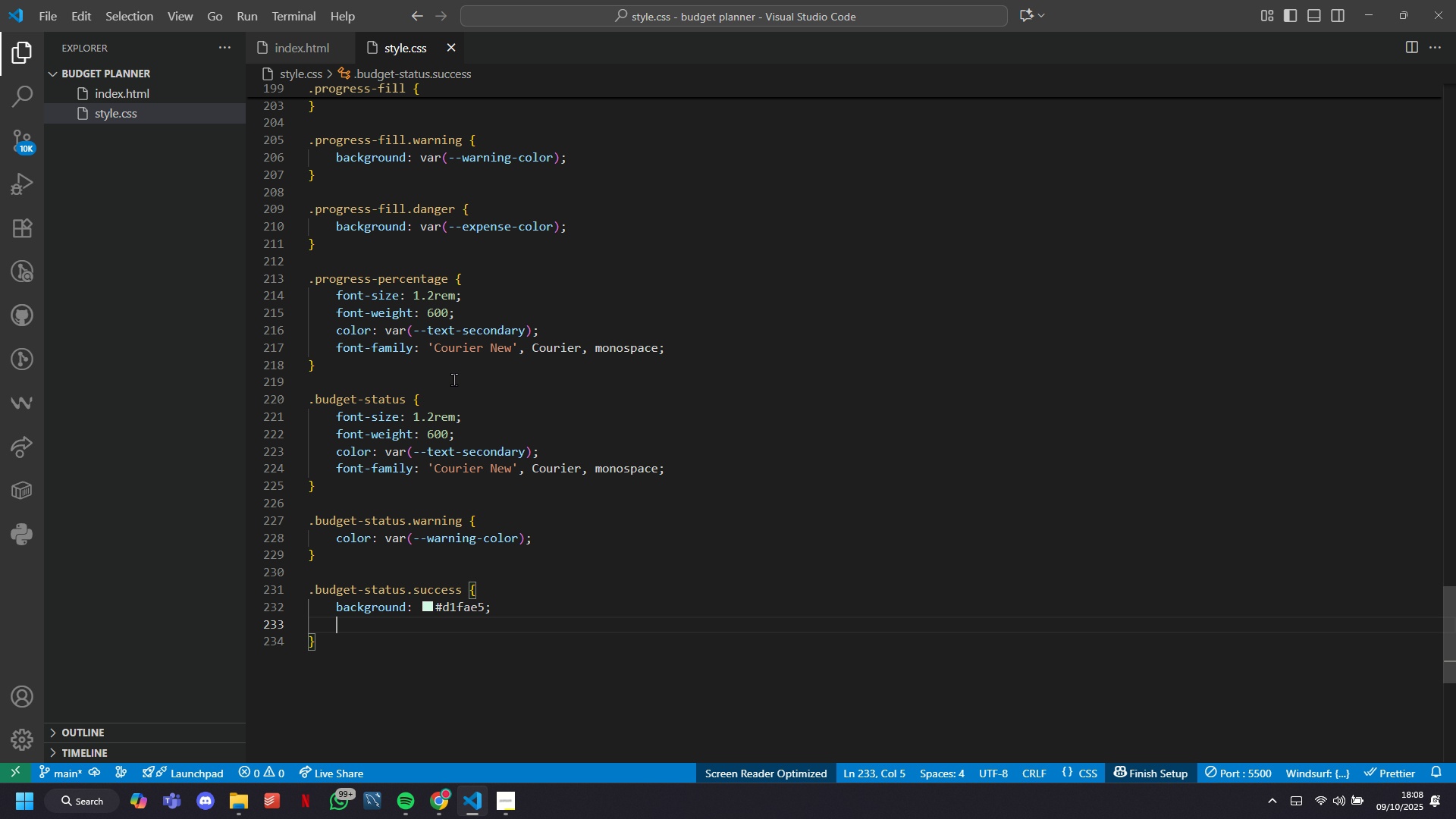 
key(Enter)
 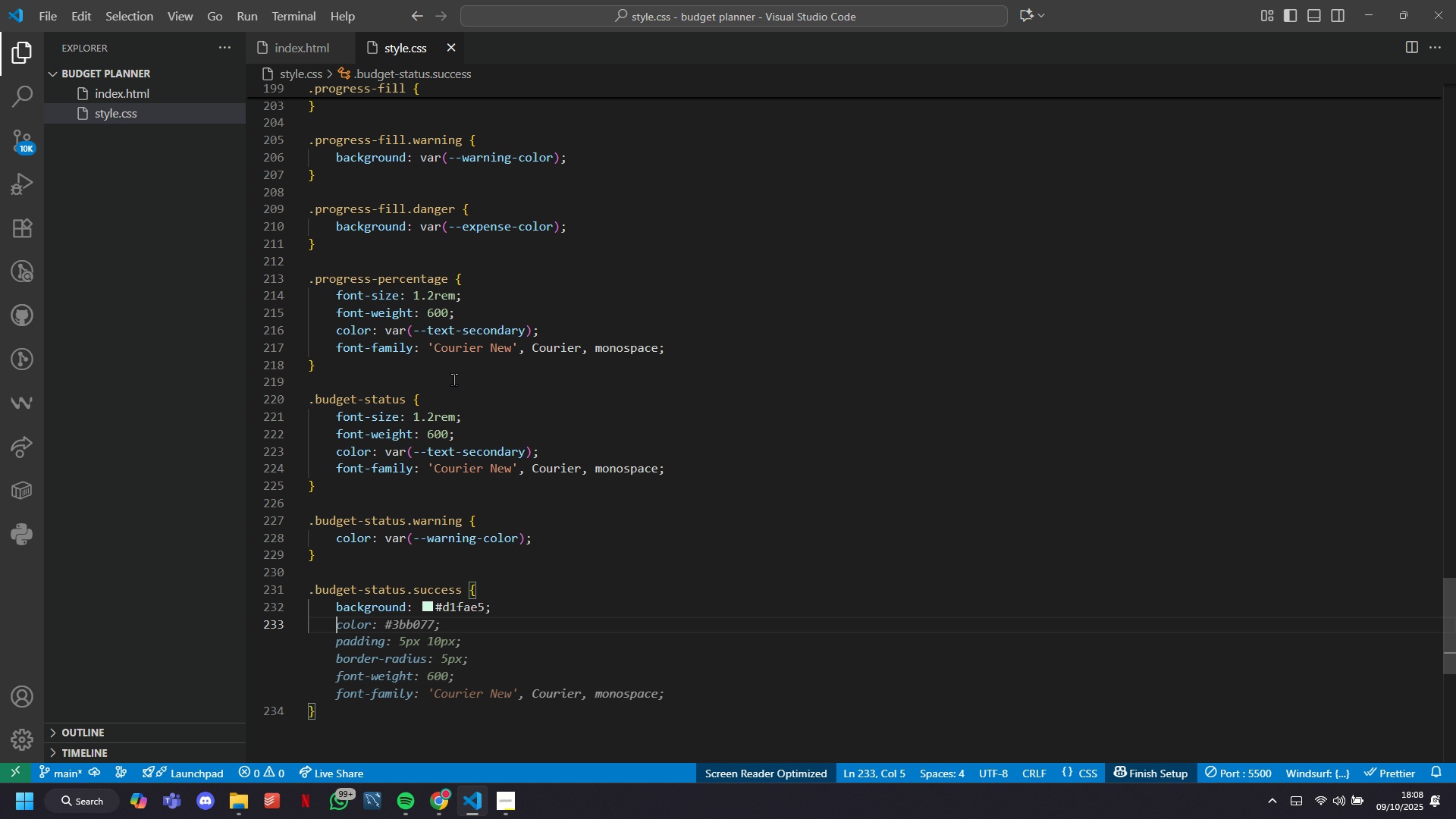 
wait(6.93)
 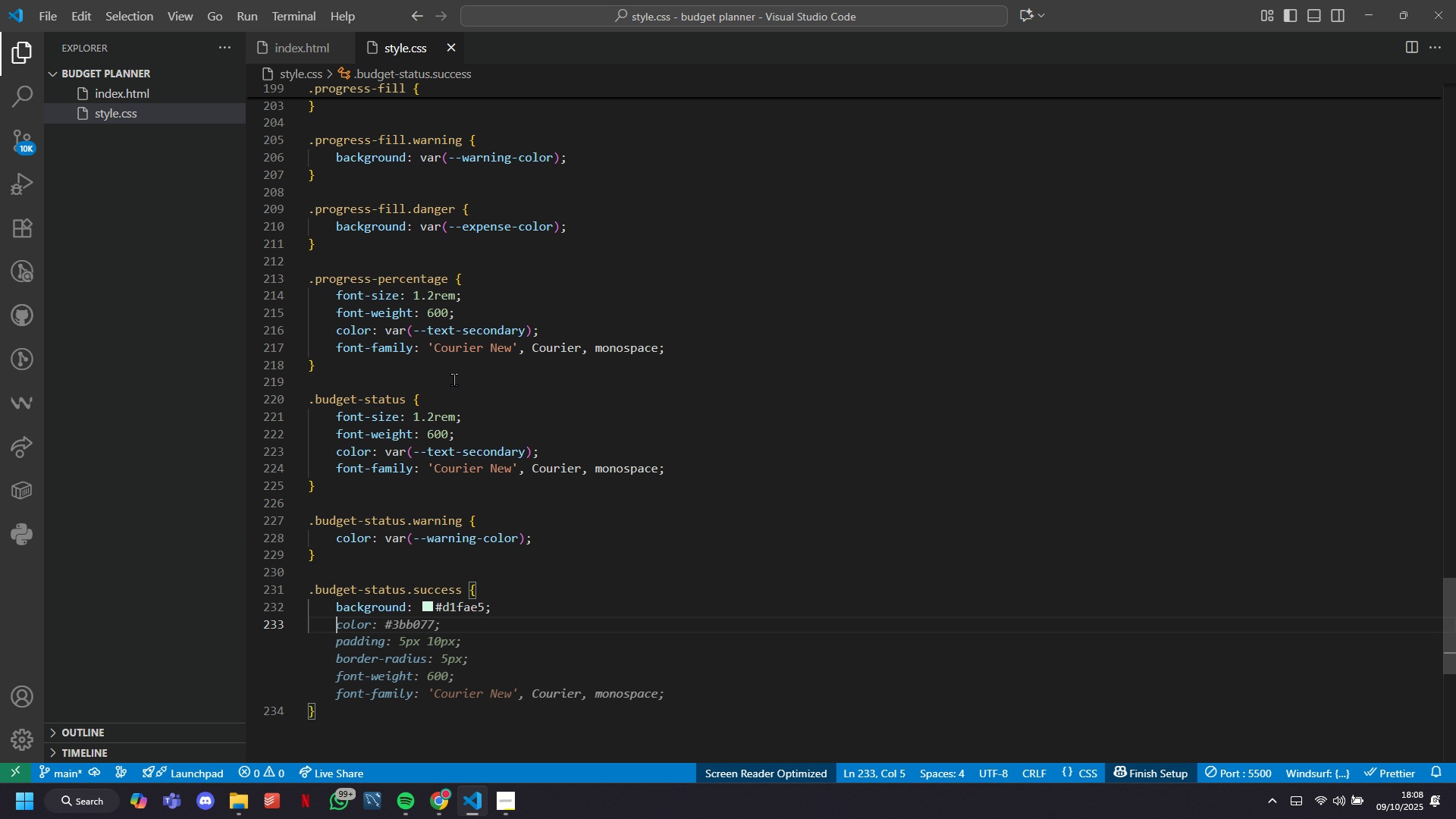 
type(coor  )
 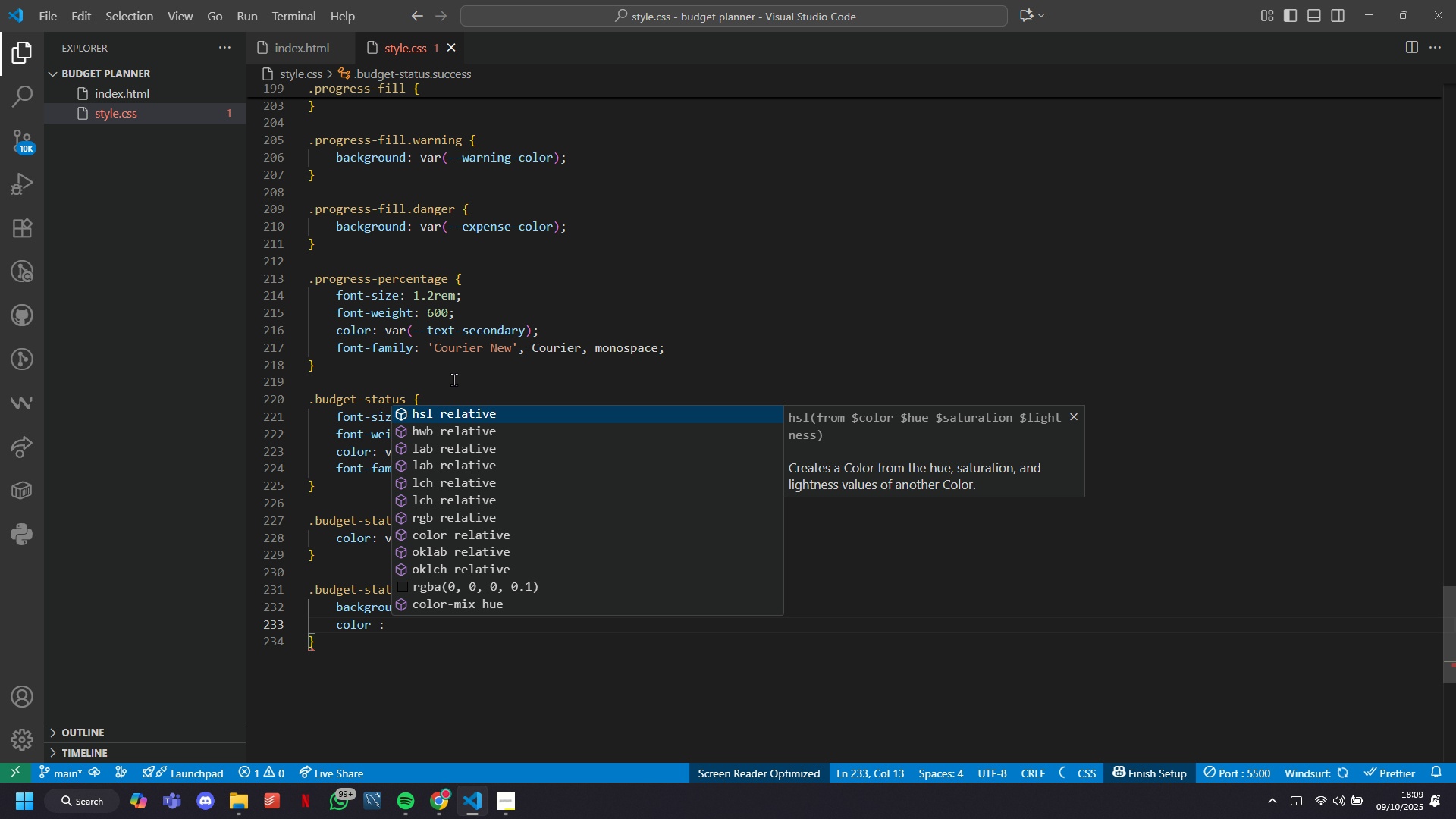 
wait(8.09)
 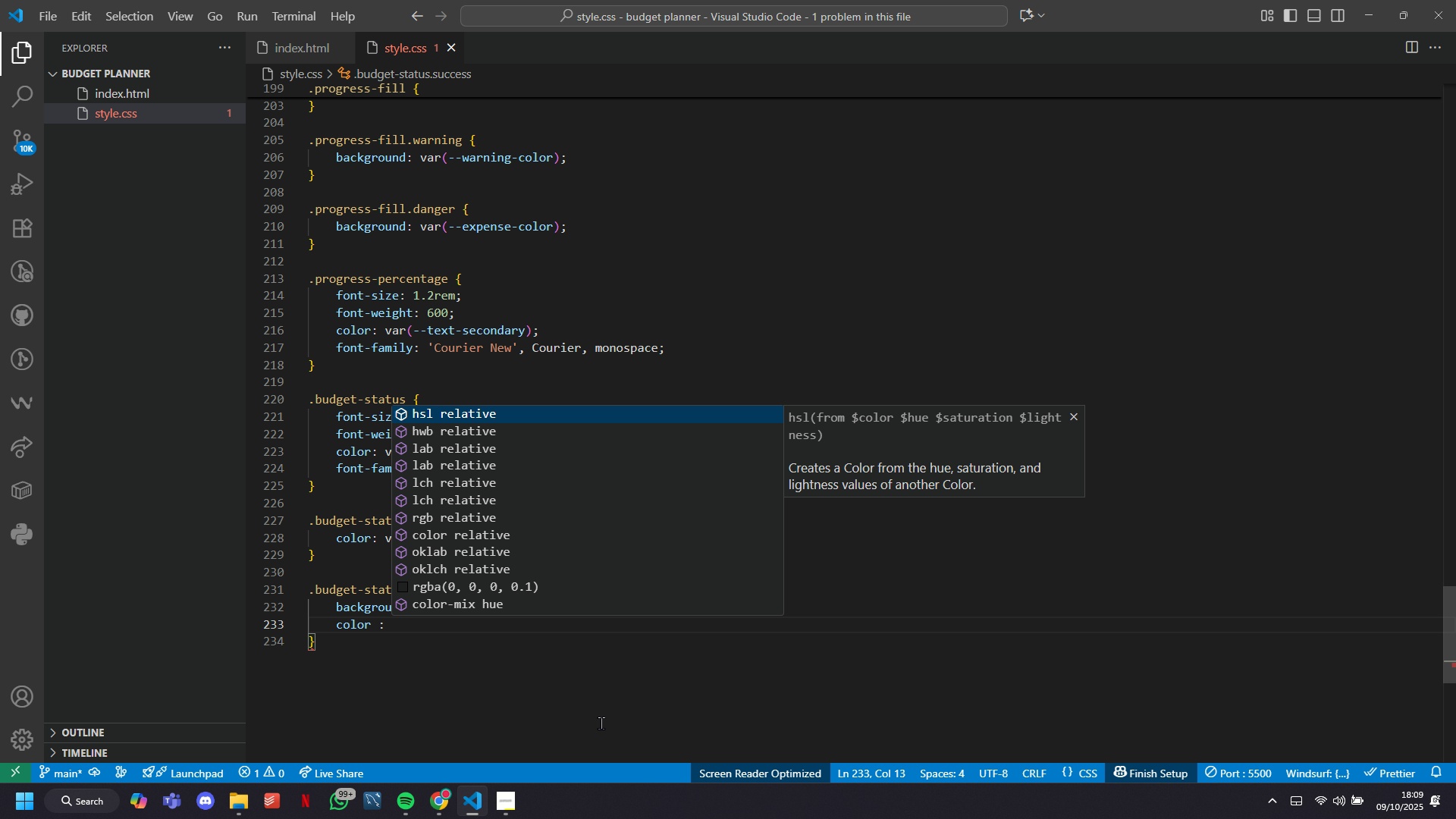 
type(#)65)
key(Tab)
key(Tab)
key(Backspace)
key(Backspace)
key(Backspace)
type(s)
 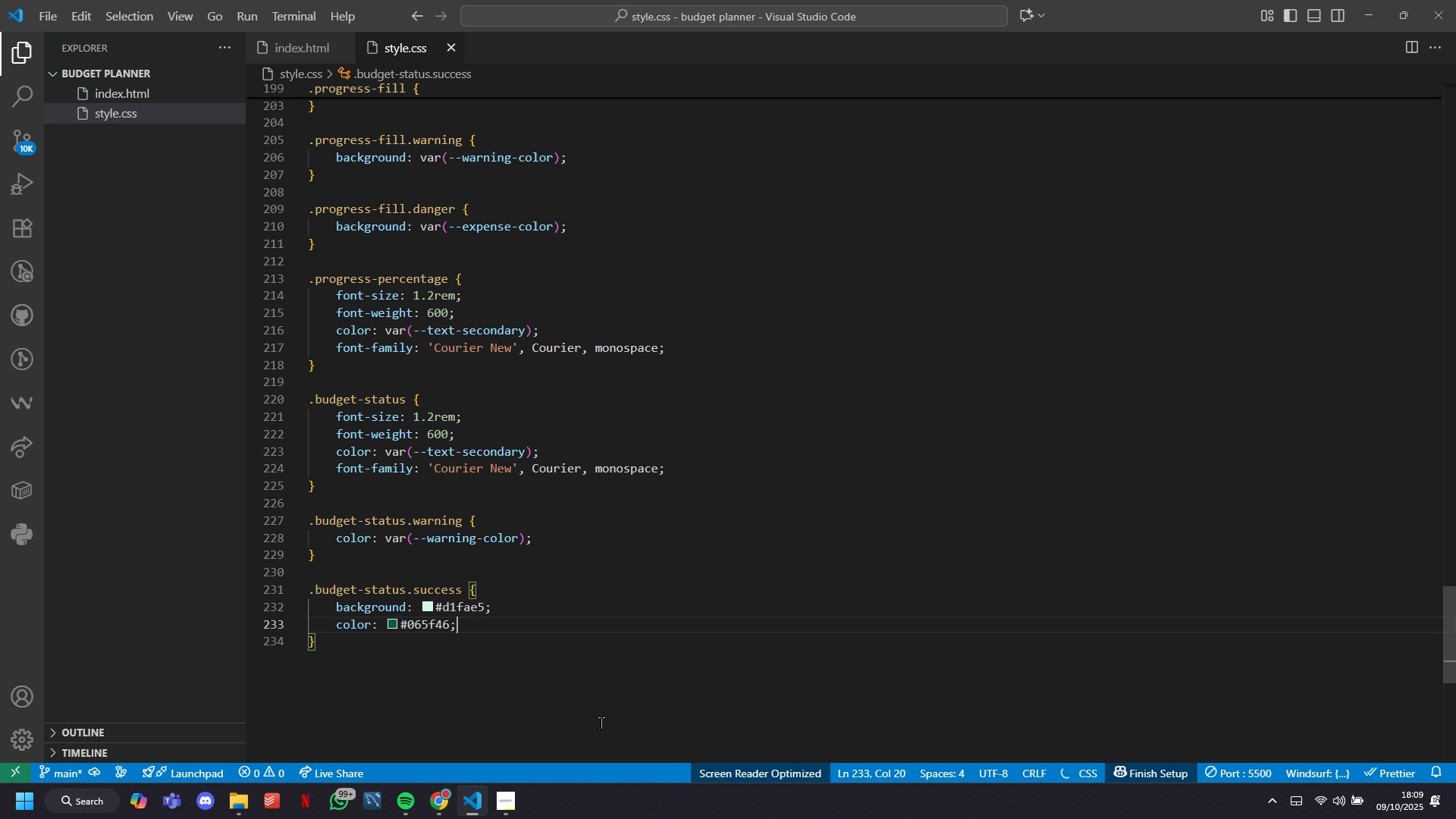 
hold_key(key=ControlLeft, duration=0.89)
 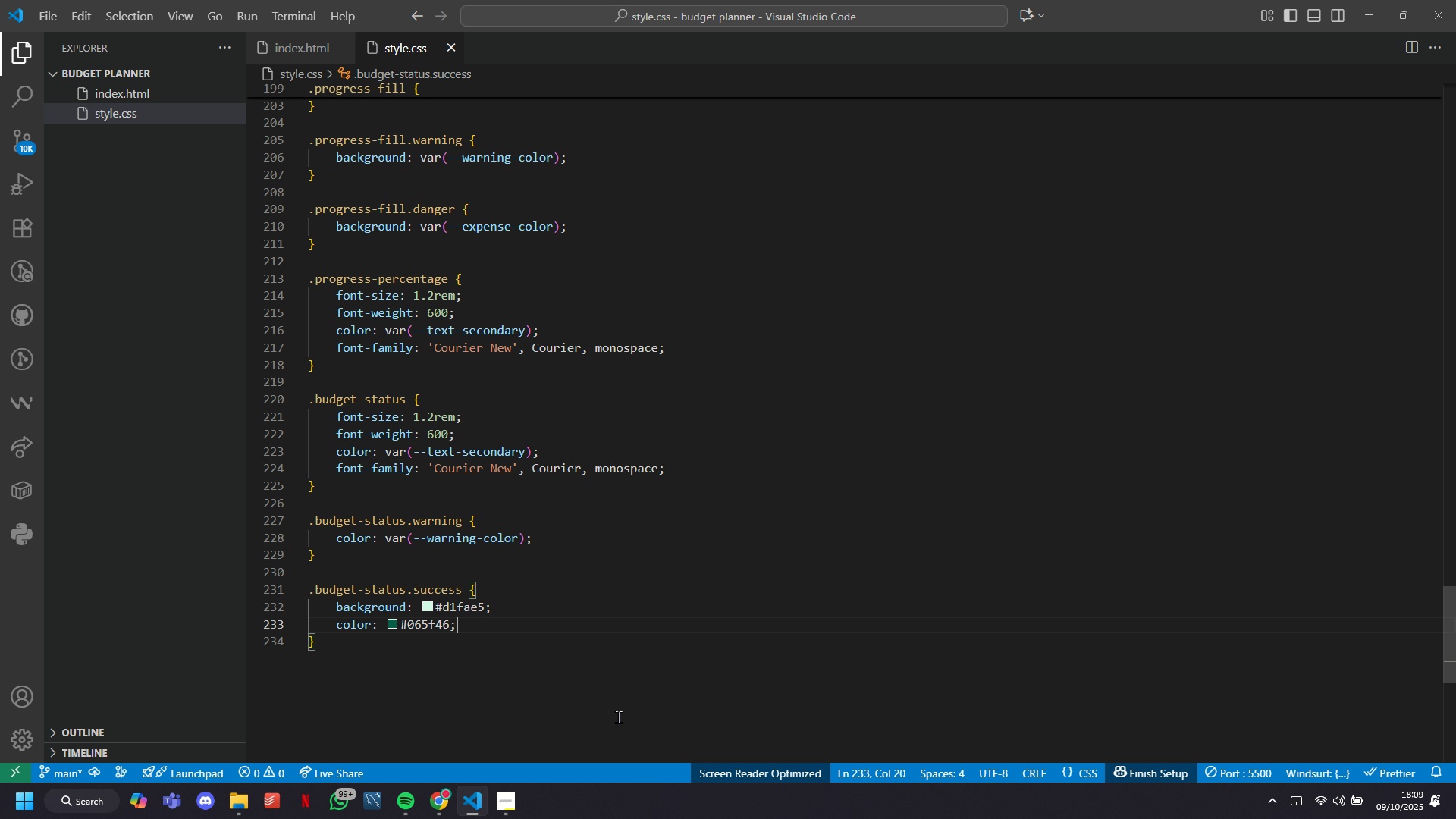 
left_click([623, 703])
 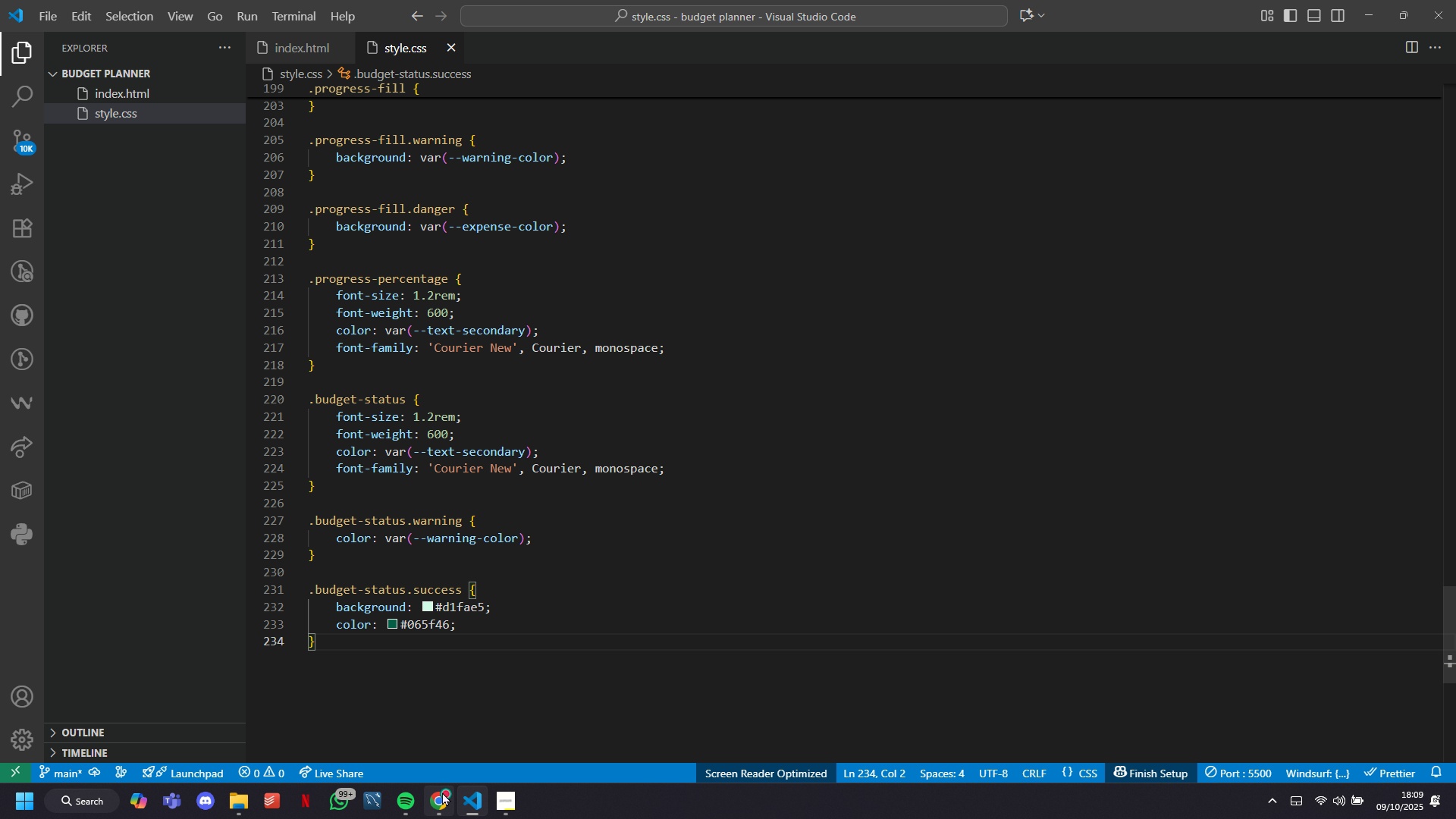 
left_click([442, 792])
 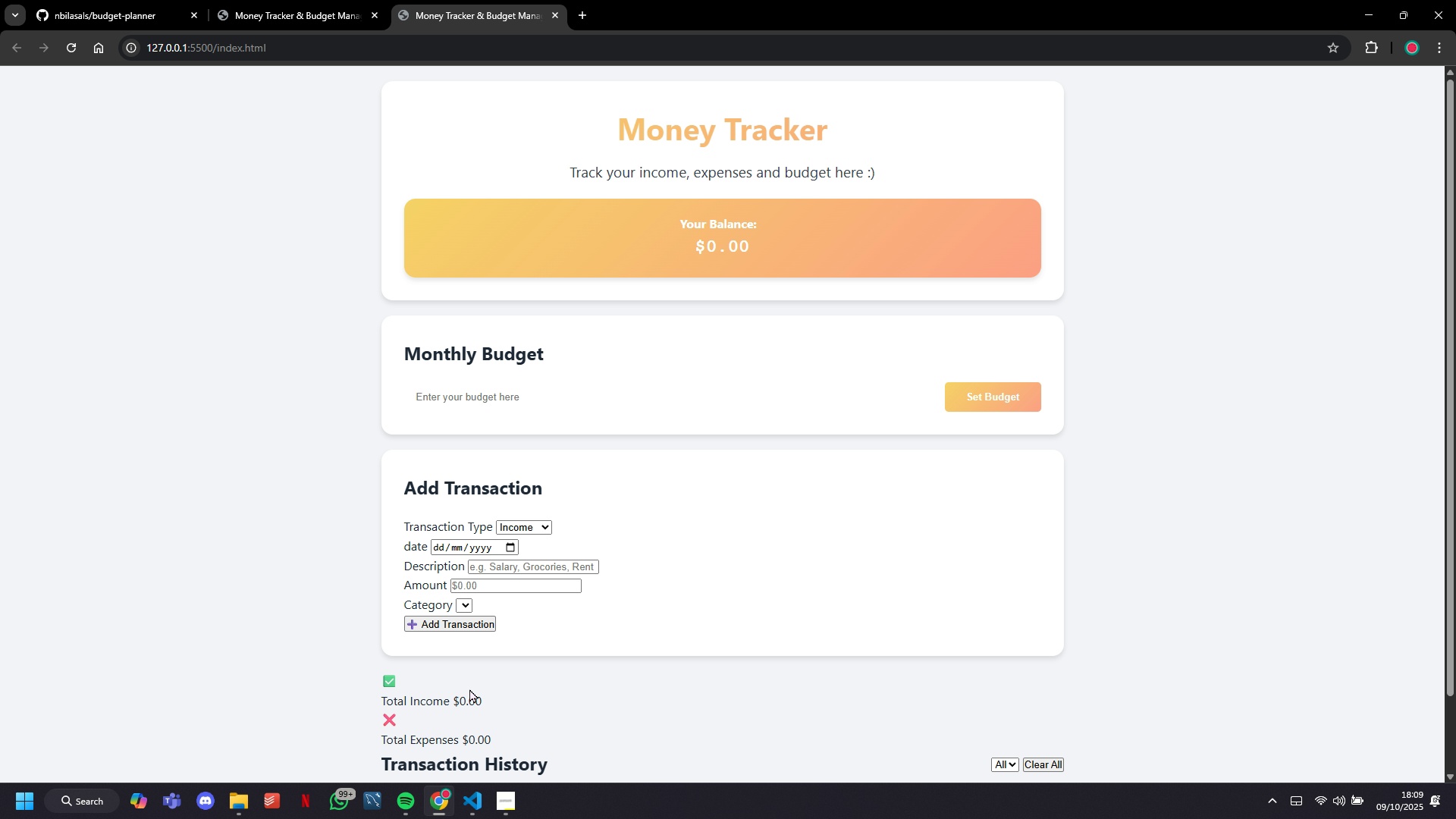 
scroll: coordinate [553, 599], scroll_direction: up, amount: 2.0
 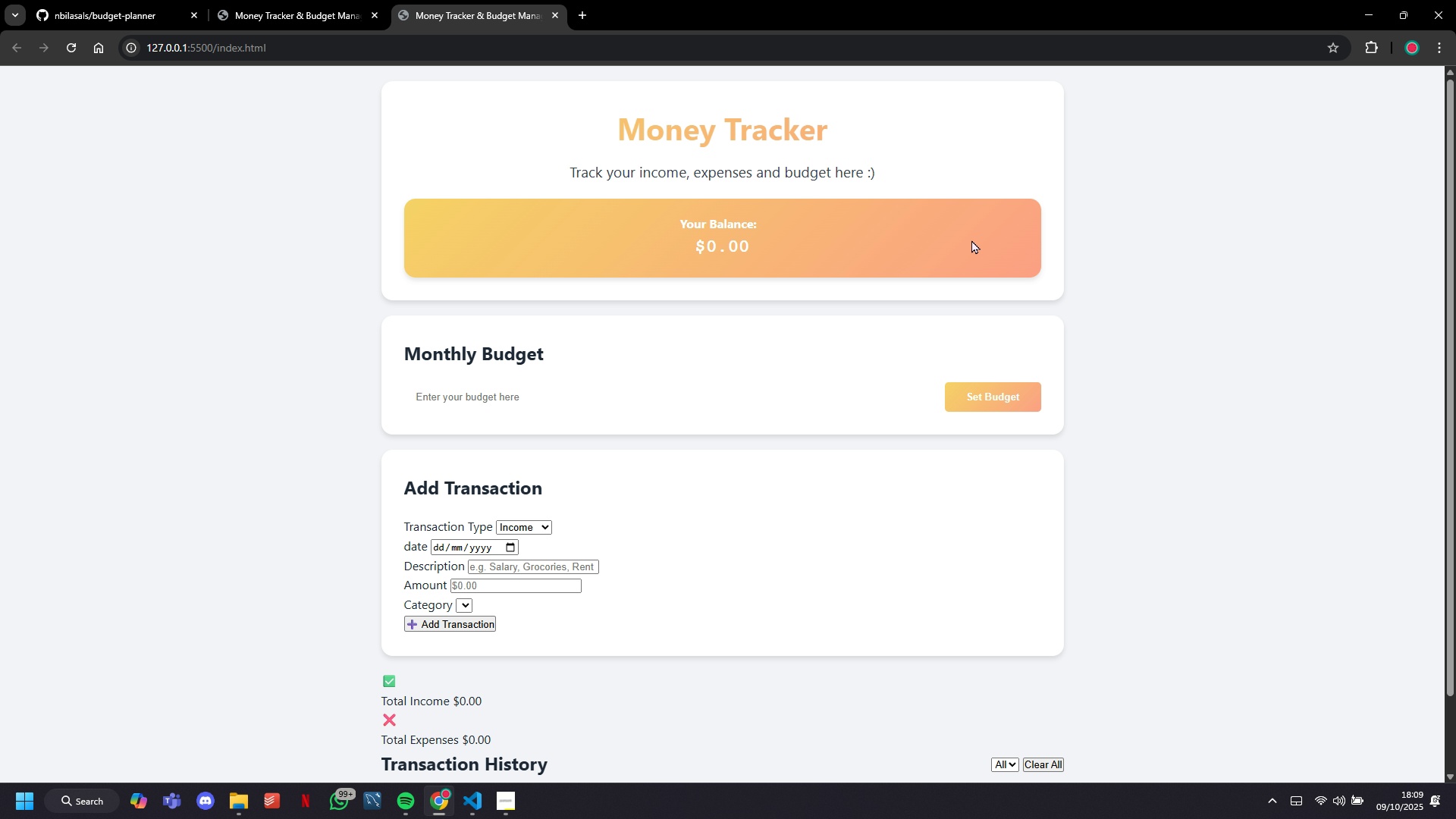 
double_click([917, 254])
 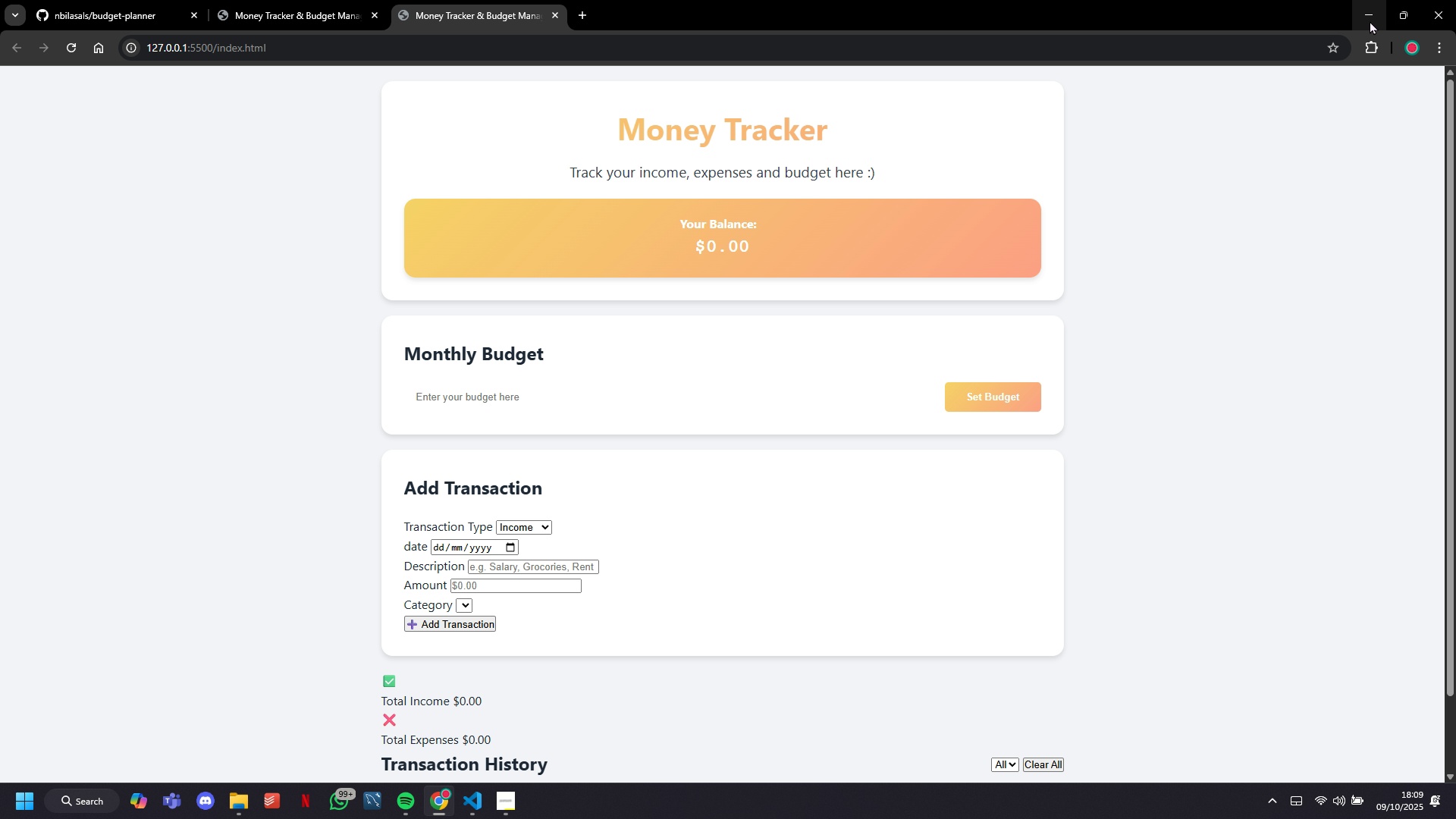 
left_click([1370, 20])
 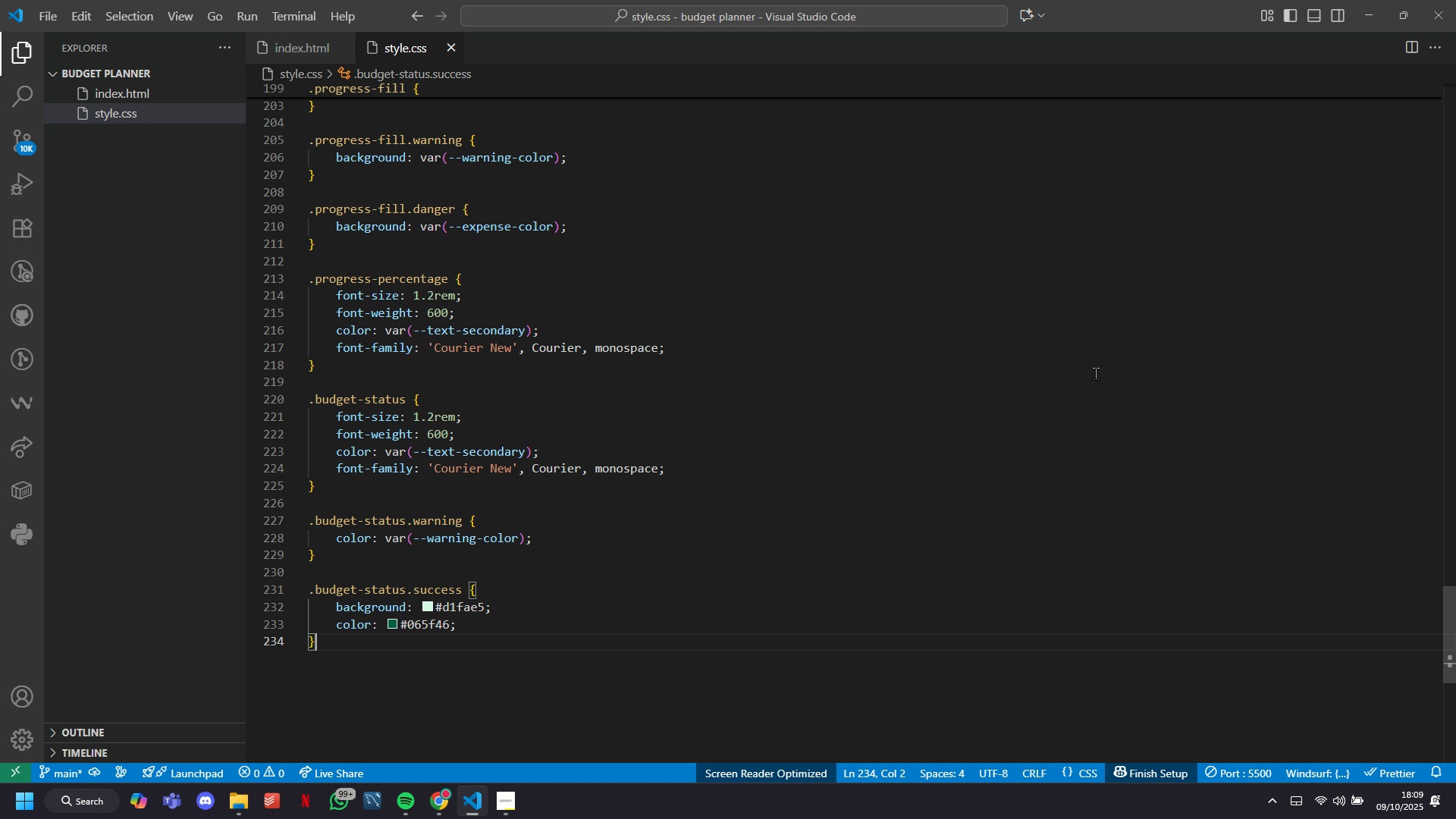 
wait(5.83)
 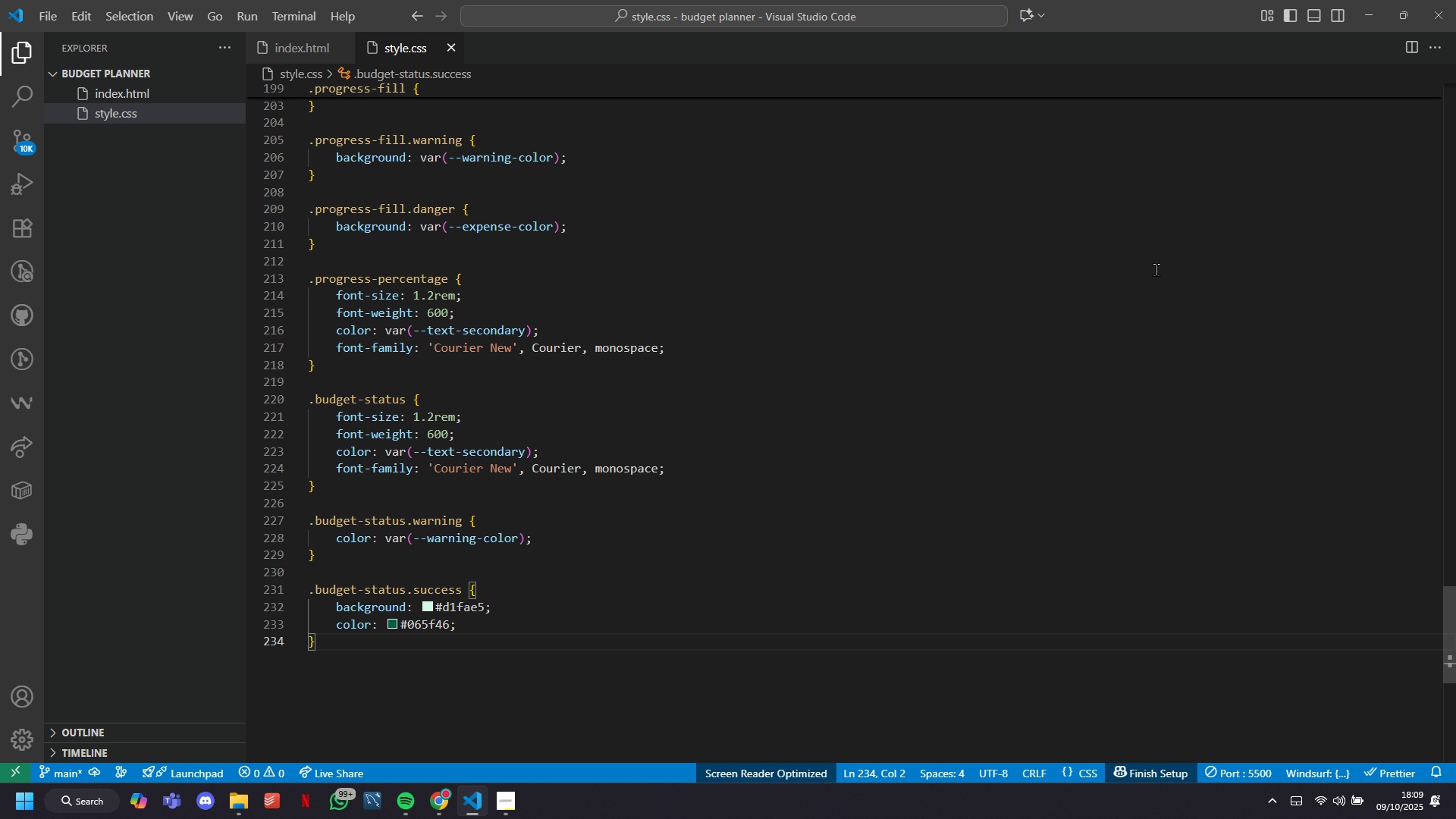 
left_click([514, 789])